 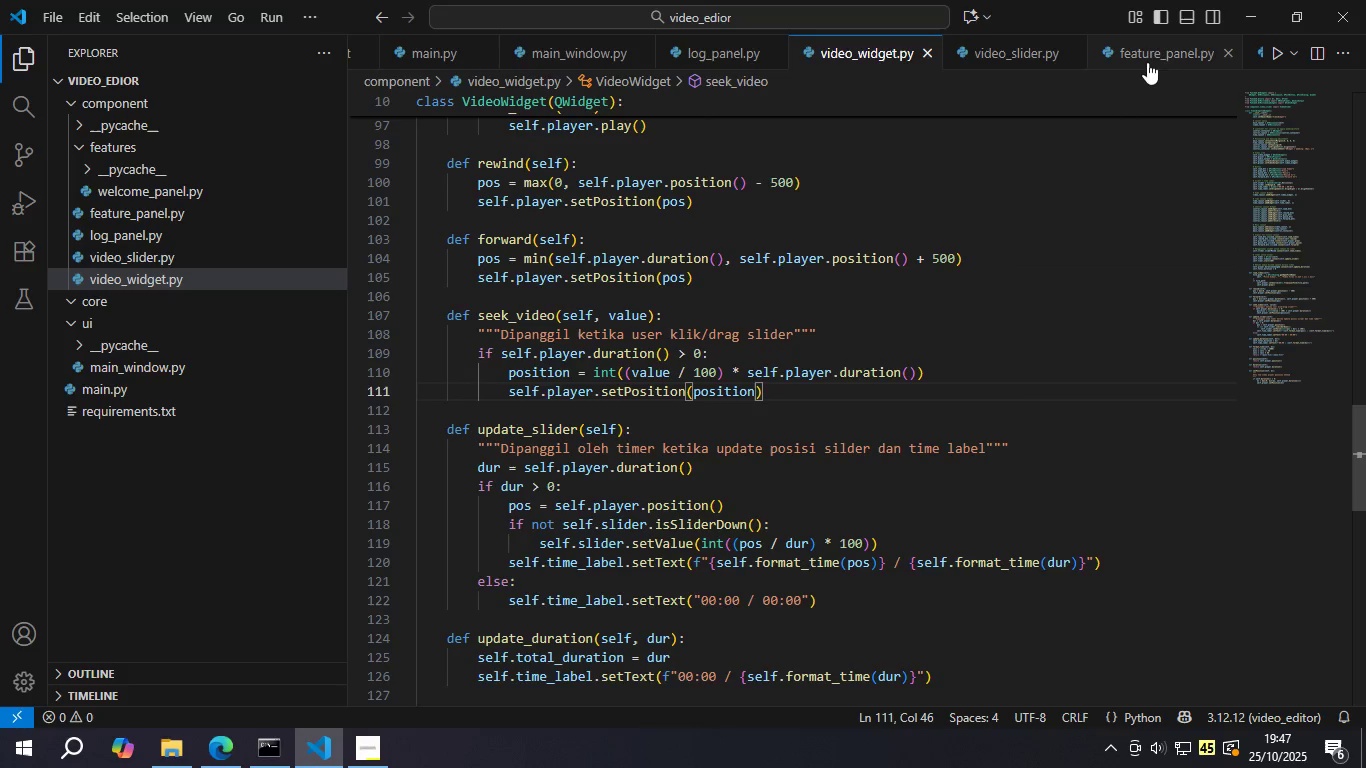 
left_click([886, 502])
 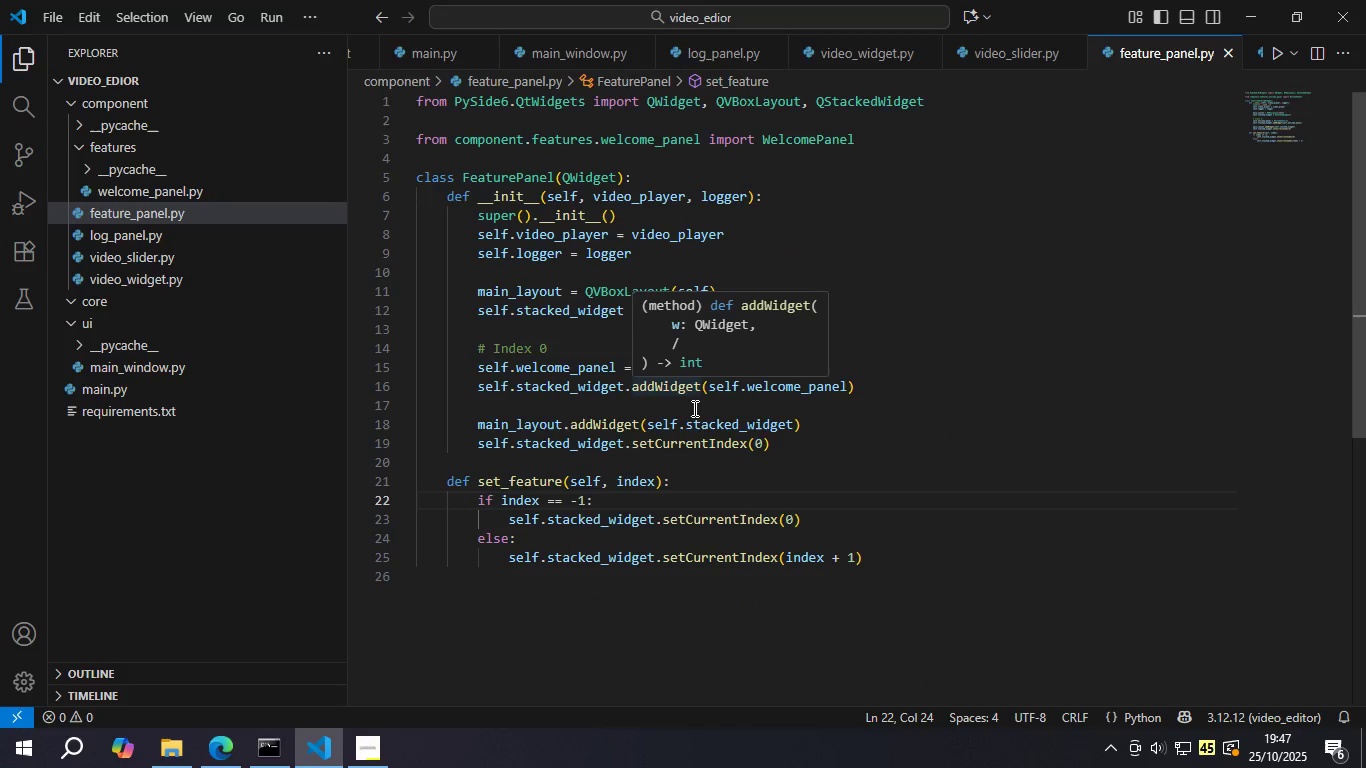 
left_click([809, 438])
 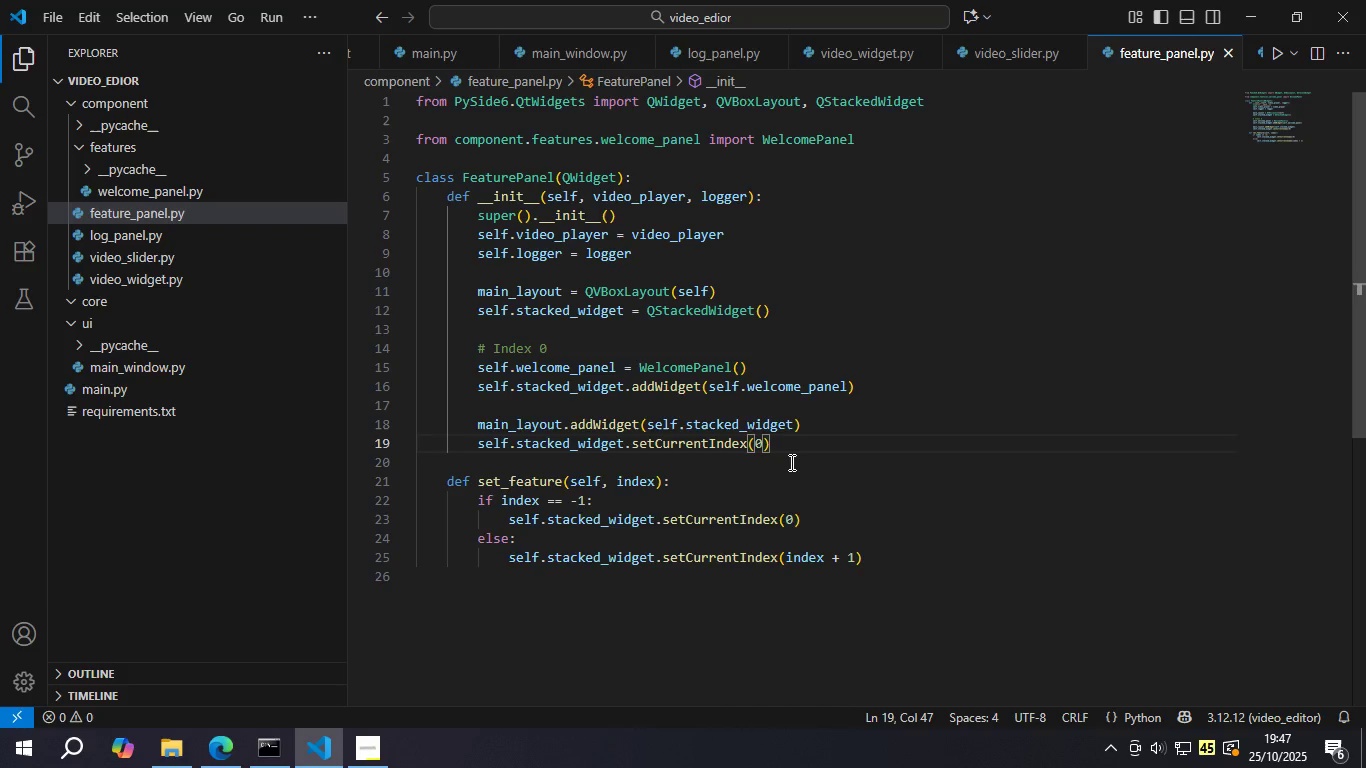 
key(Enter)
 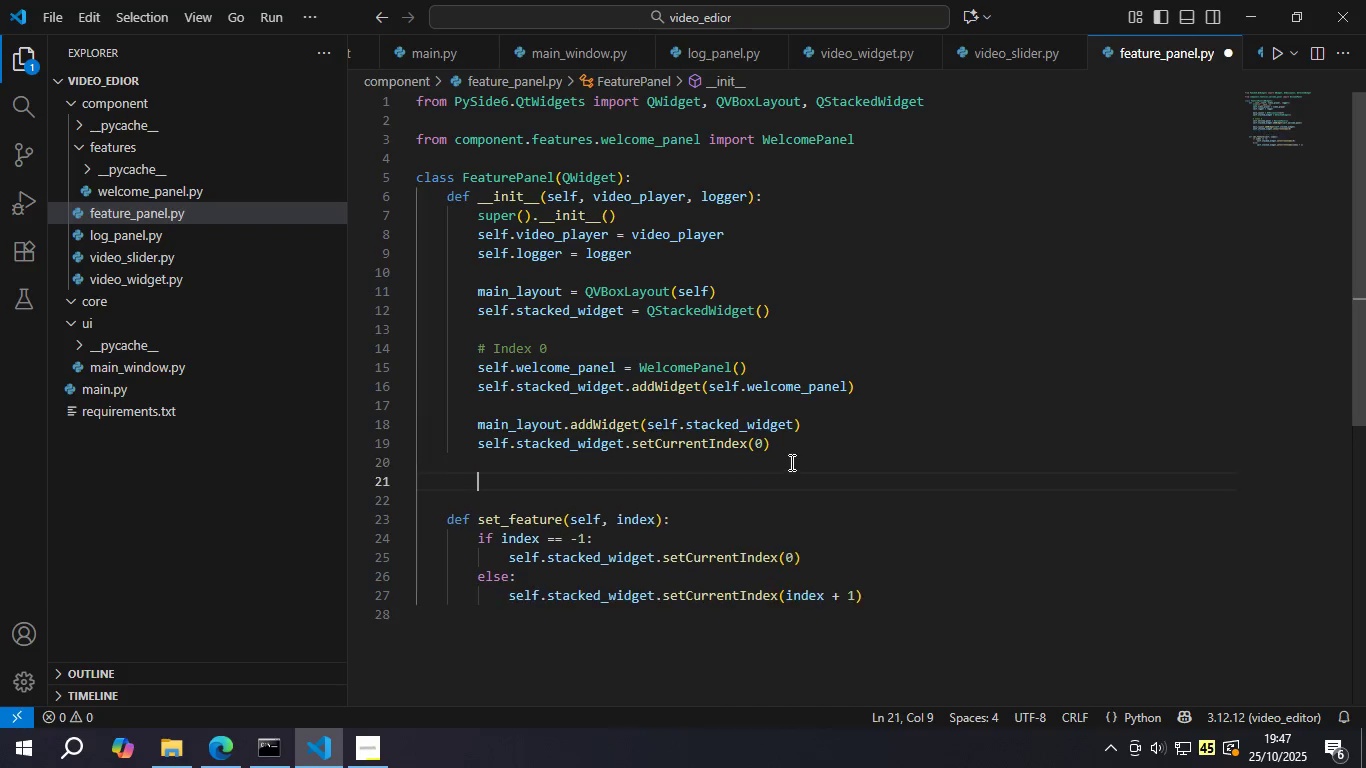 
key(Enter)
 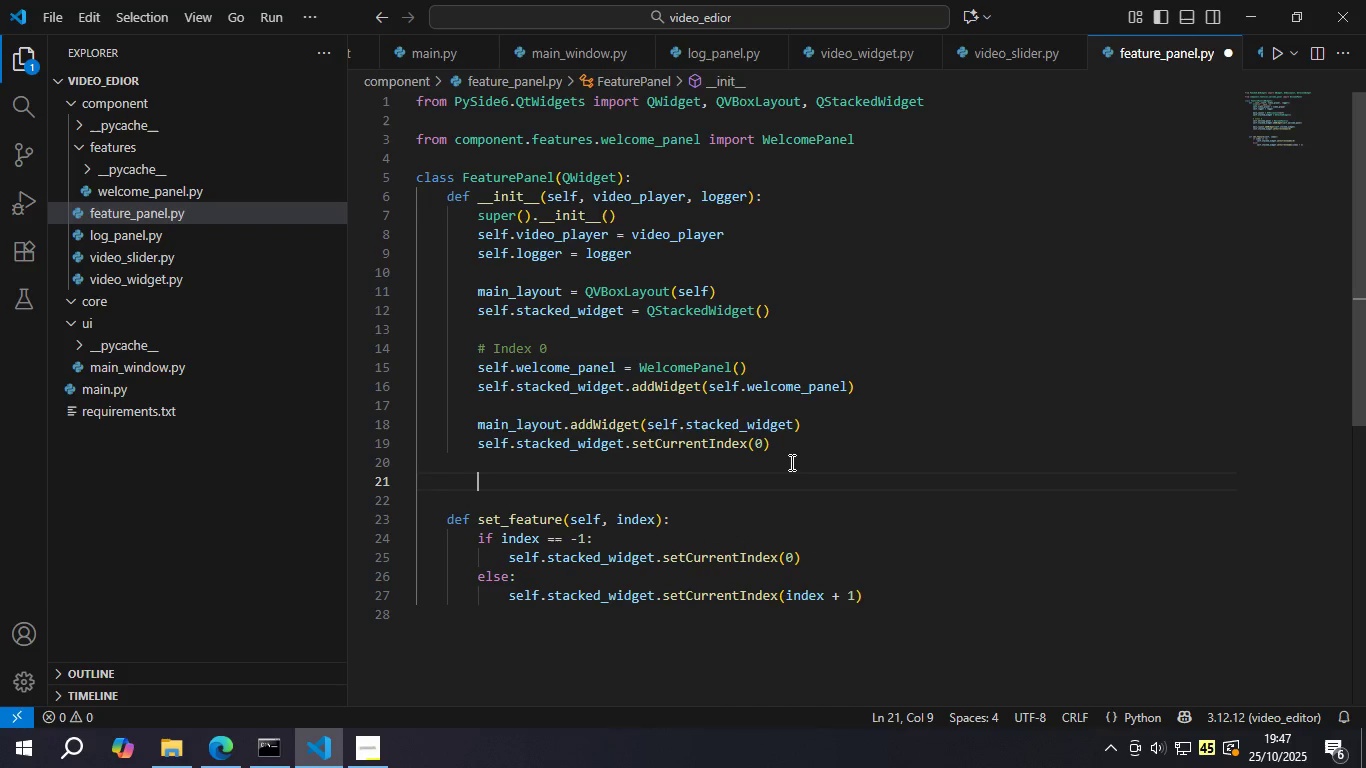 
key(Shift+3)
 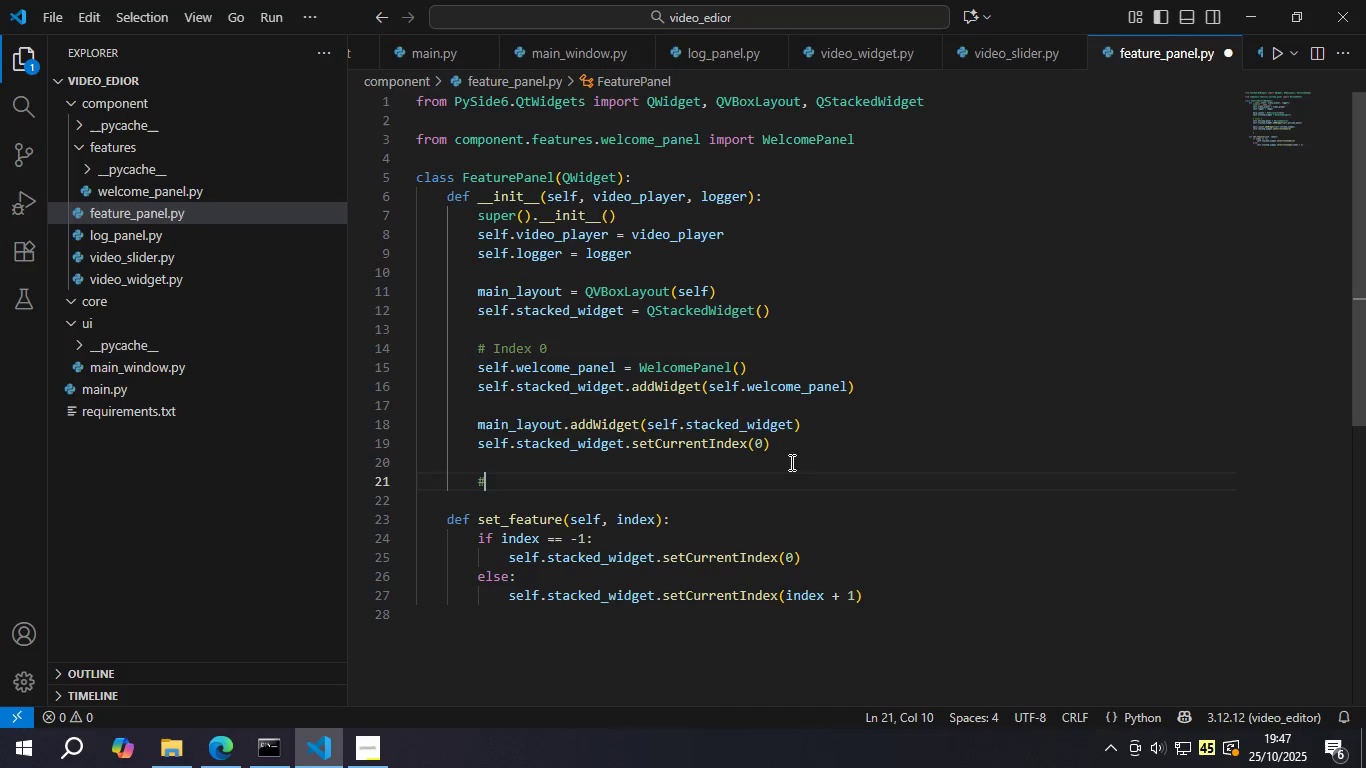 
key(Space)
 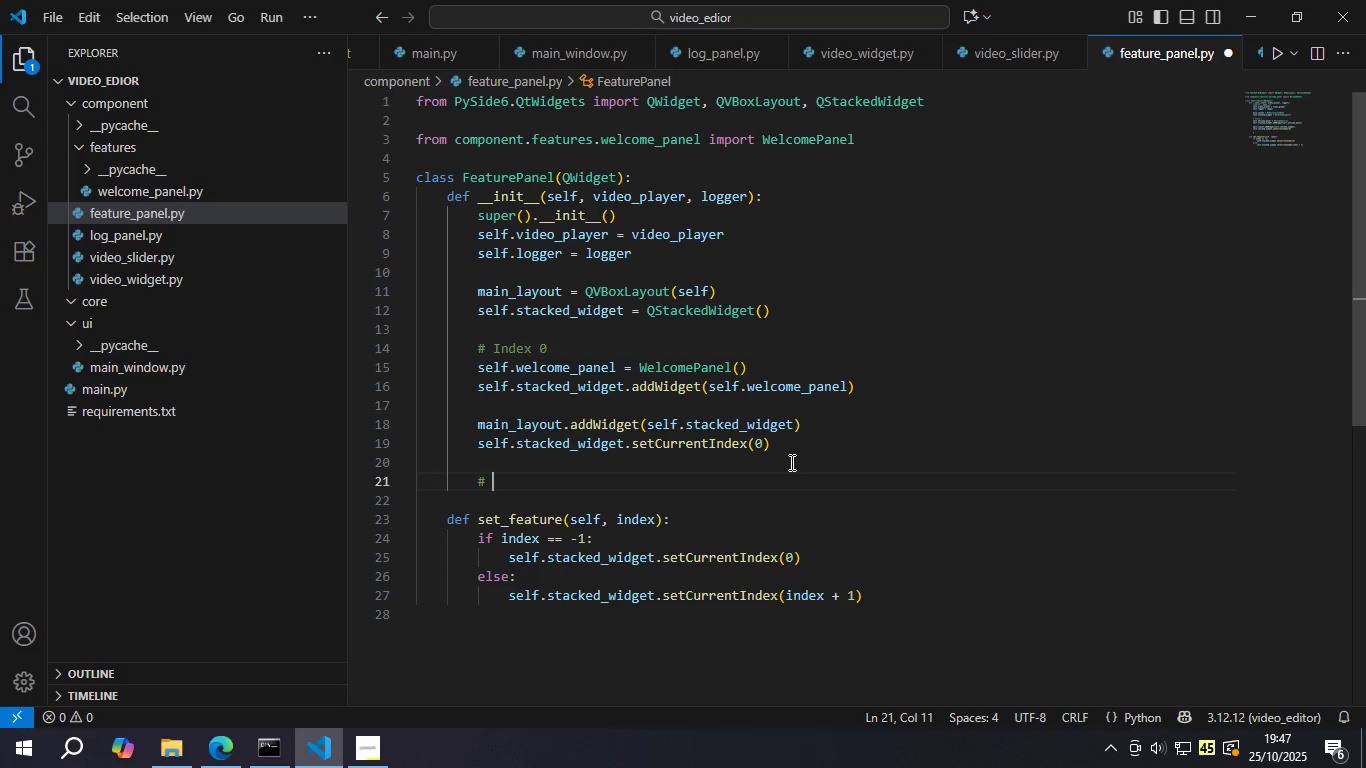 
hold_key(key=ShiftLeft, duration=0.66)
 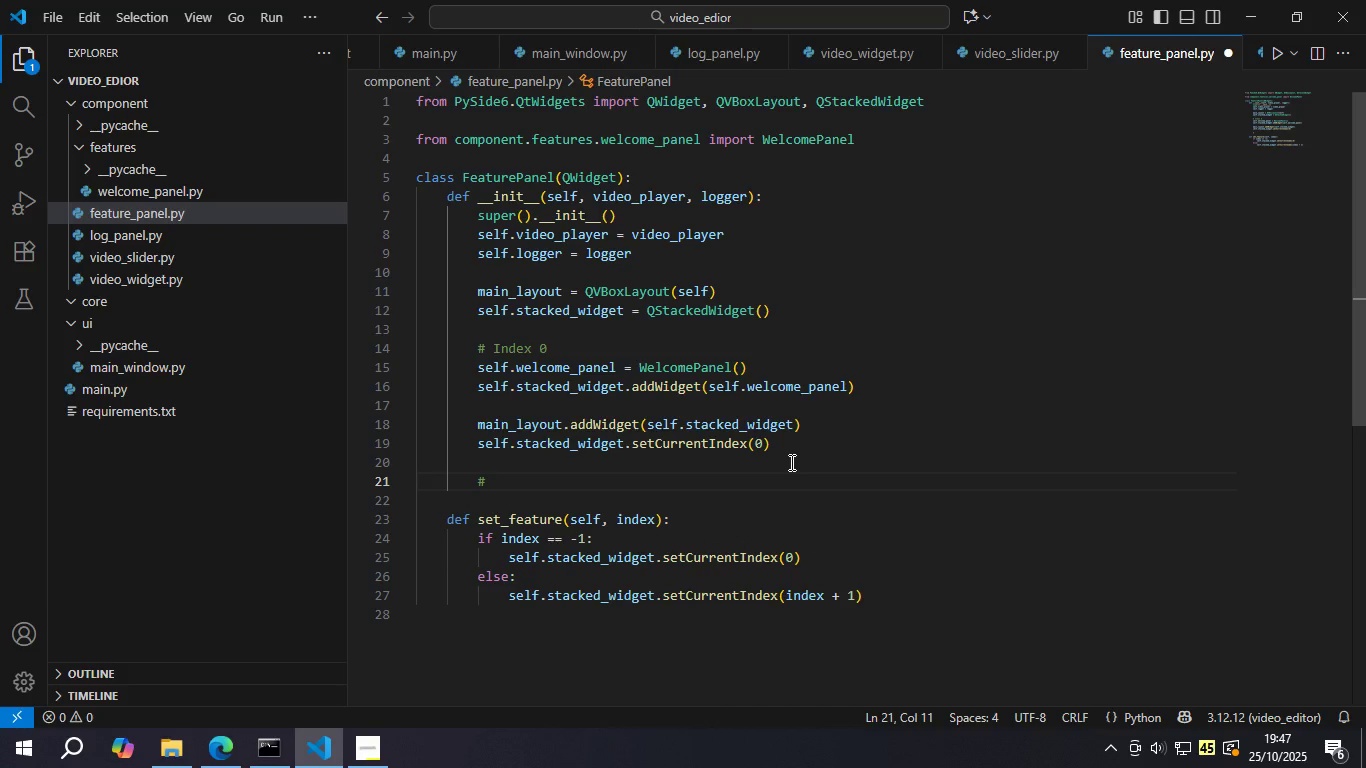 
type(Inedx )
key(Backspace)
key(Backspace)
key(Backspace)
key(Backspace)
type(de c)
key(Backspace)
key(Backspace)
key(Backspace)
type(c )
key(Backspace)
key(Backspace)
type(ec)
key(Backspace)
type(x 1 )
 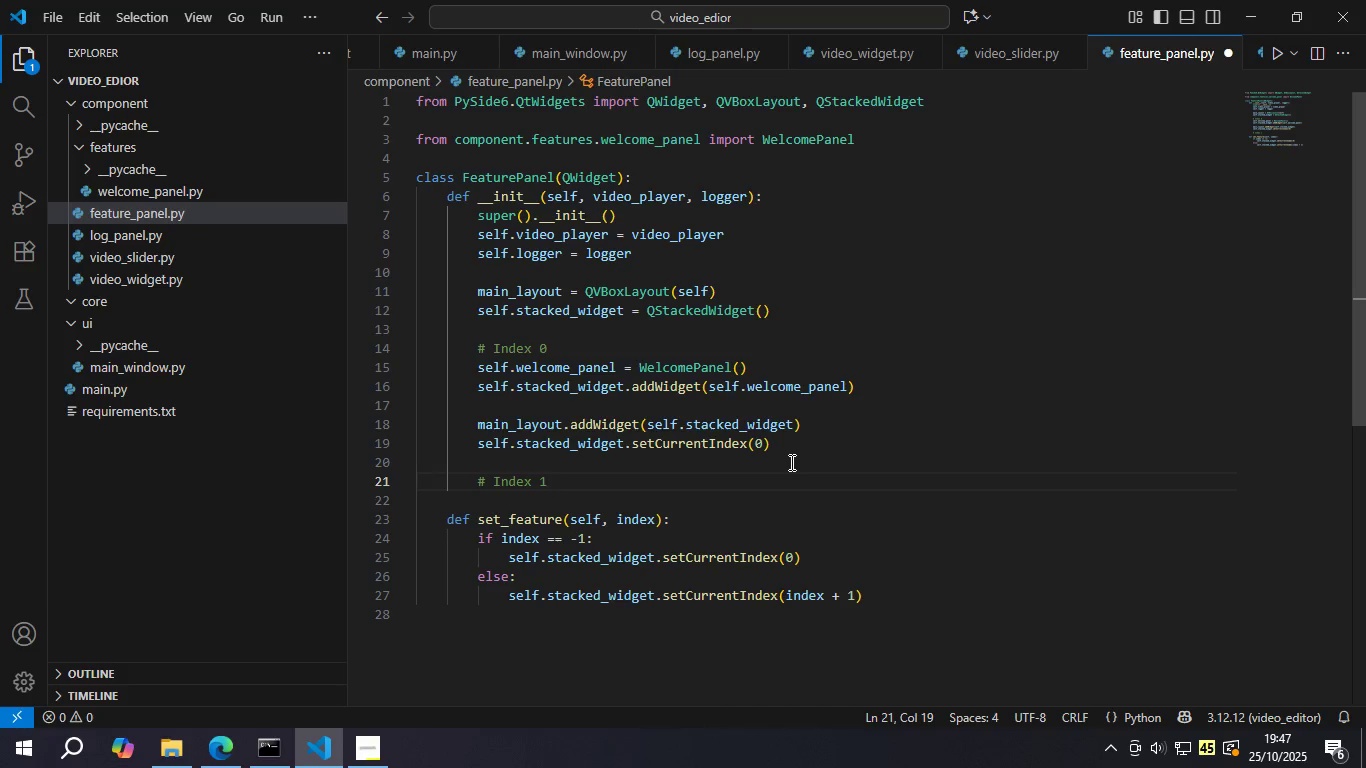 
key(Control+S)
 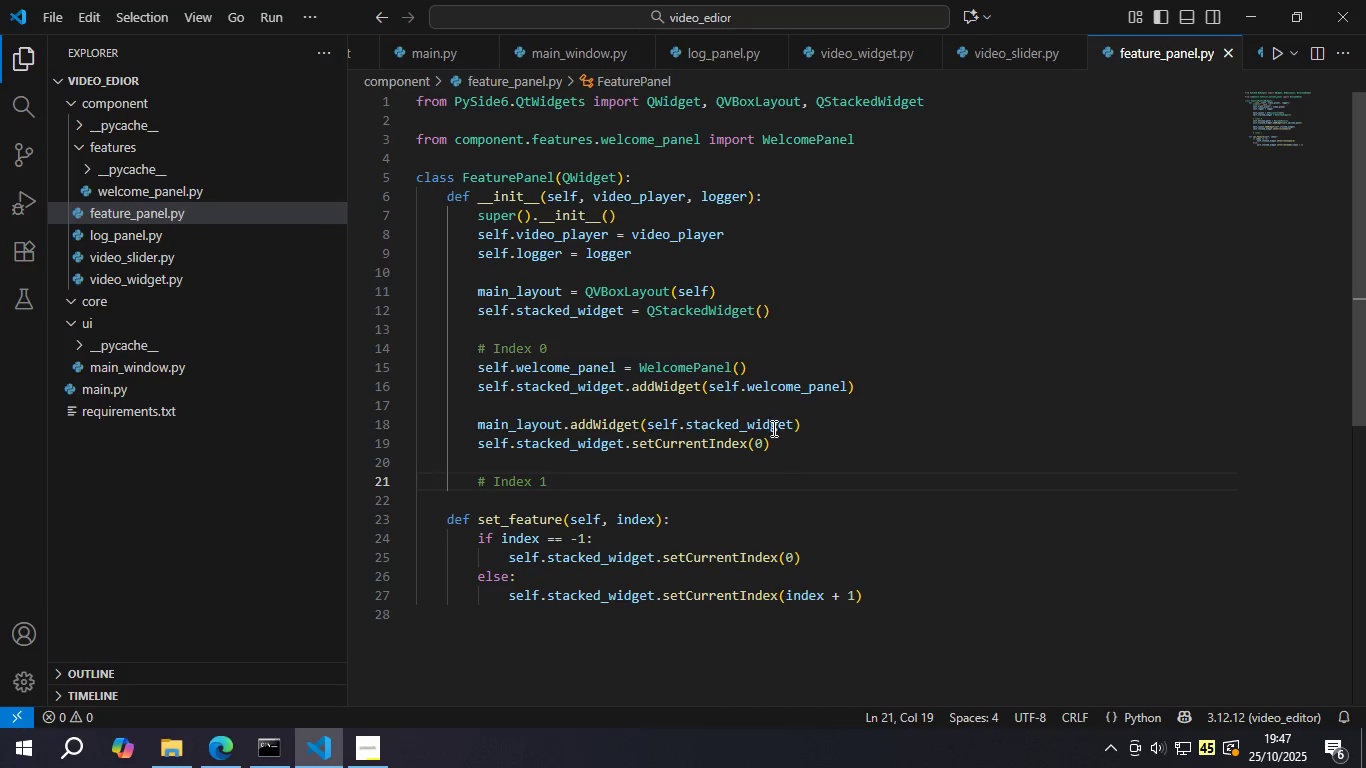 
wait(9.73)
 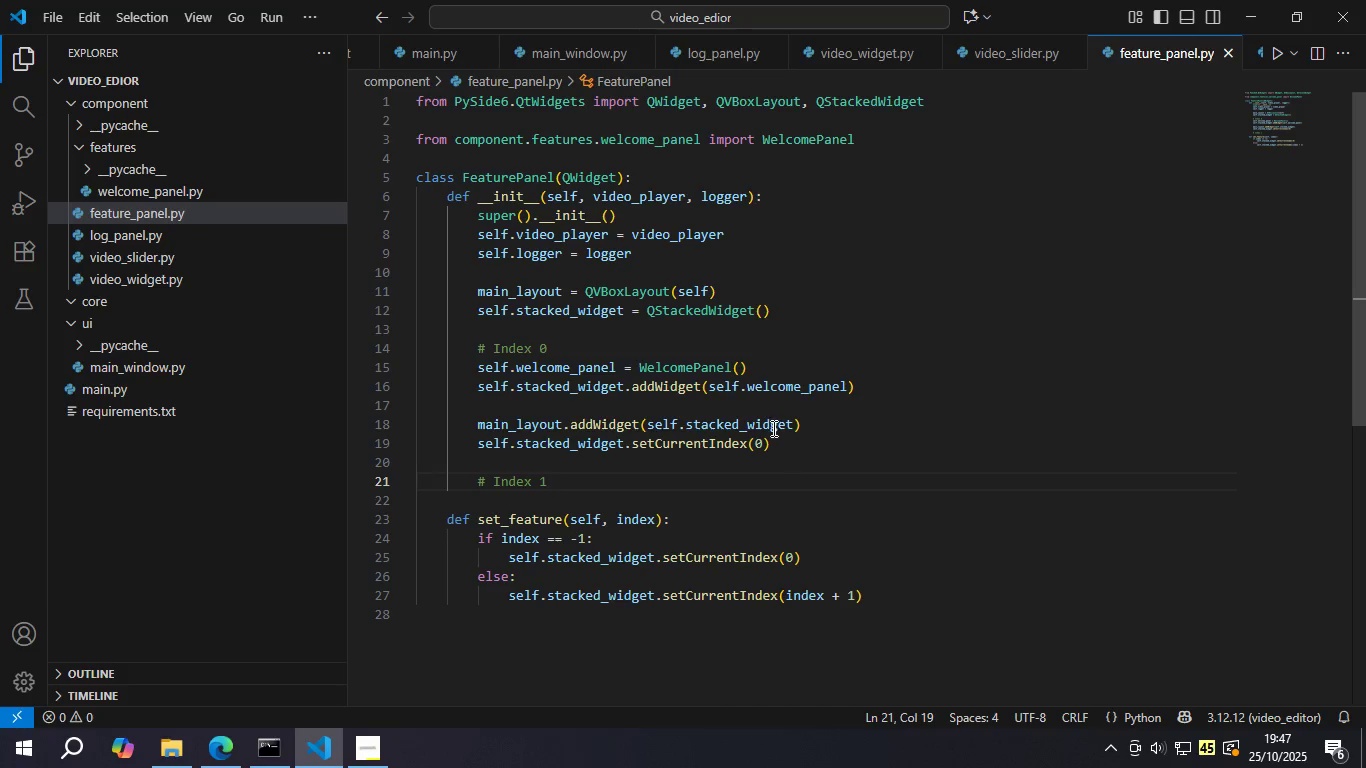 
double_click([148, 139])
 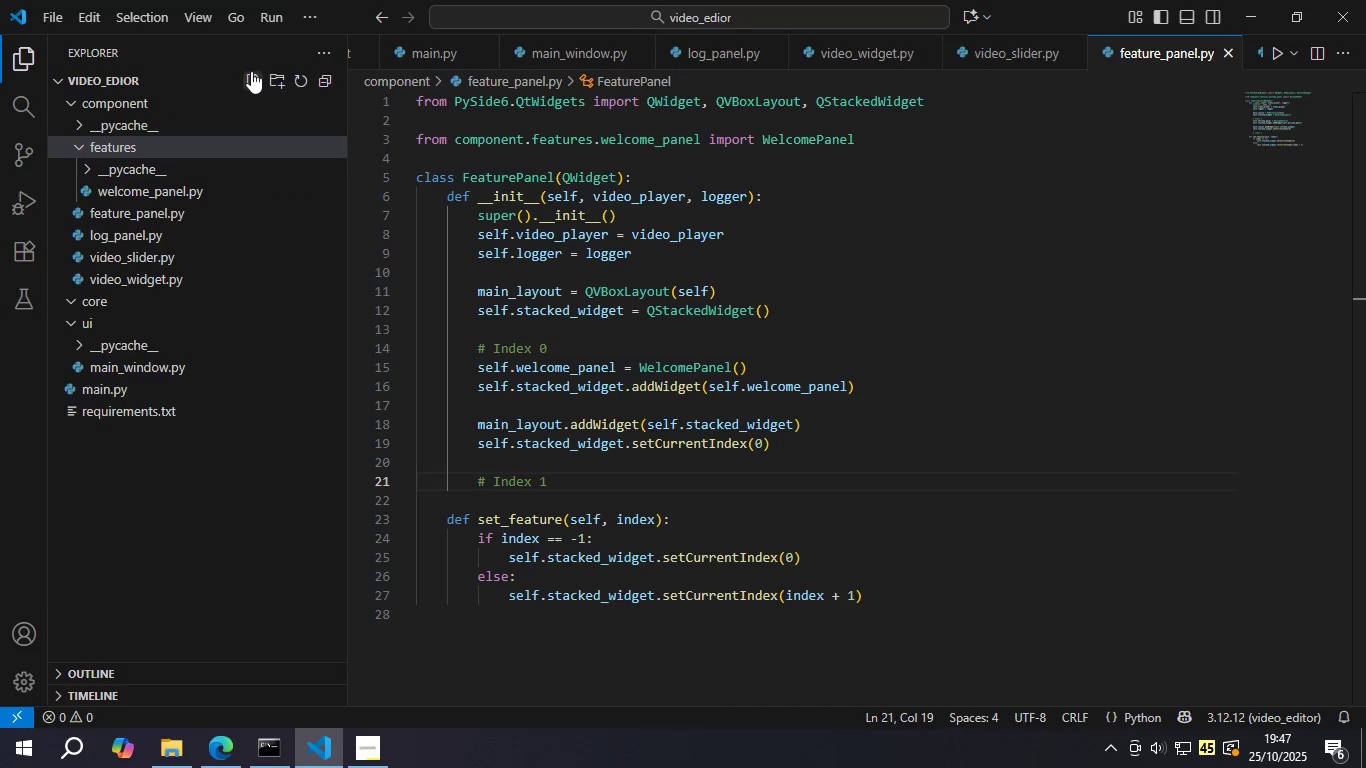 
double_click([249, 74])
 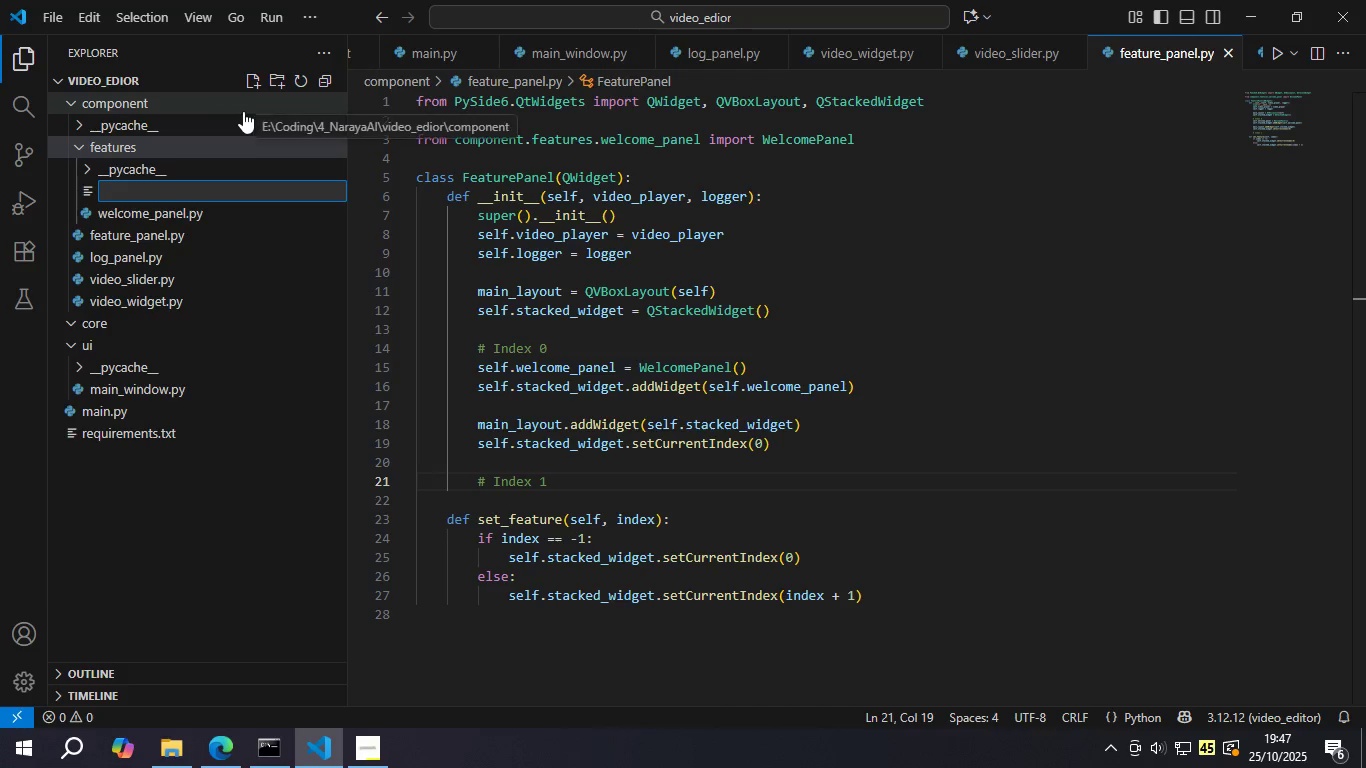 
type(future_feature_panel.py)
 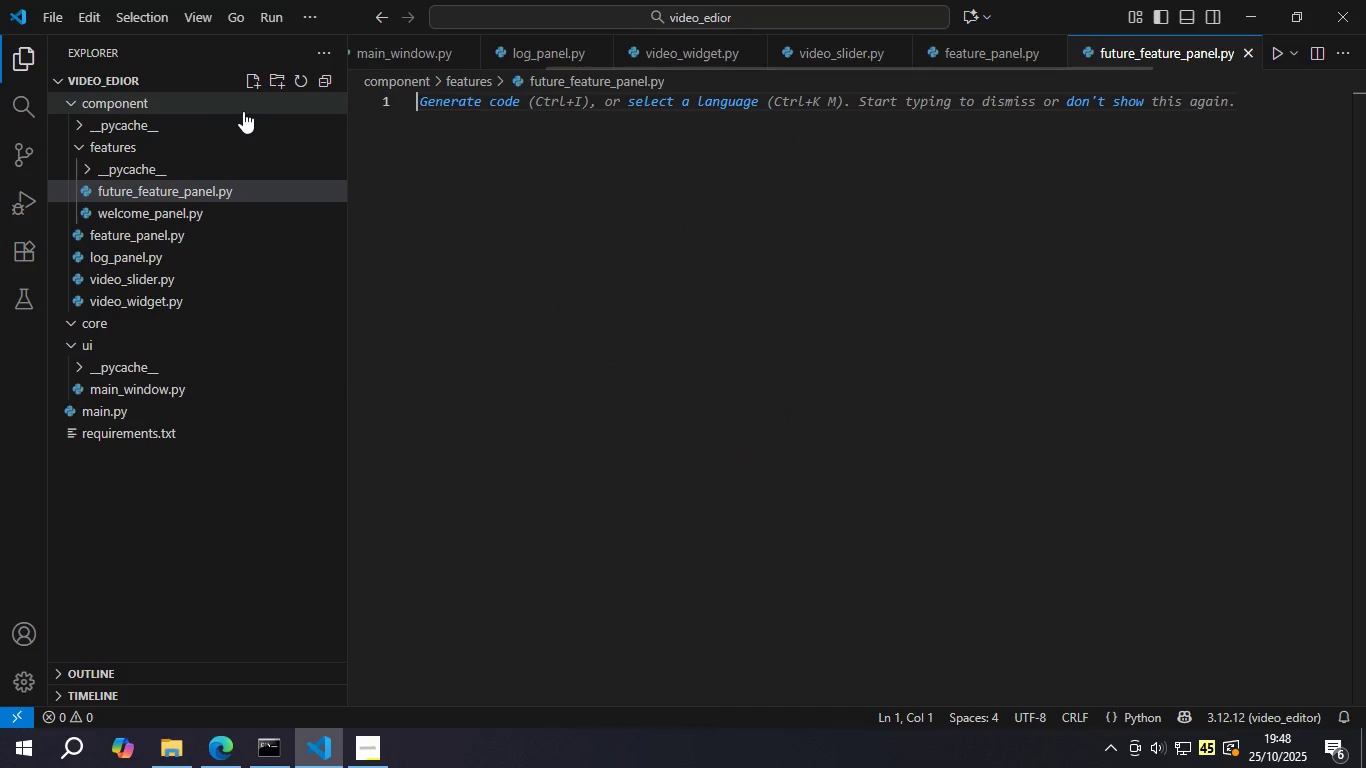 
 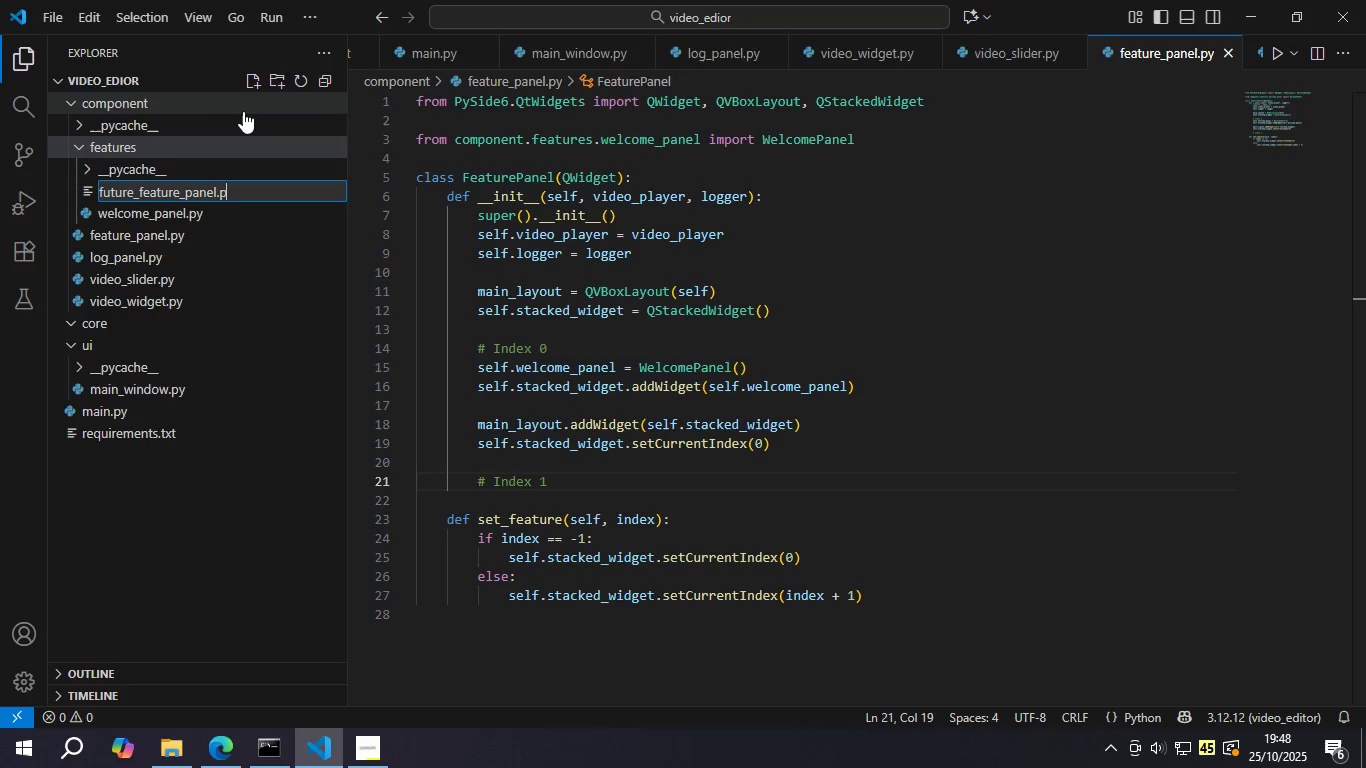 
key(Enter)
 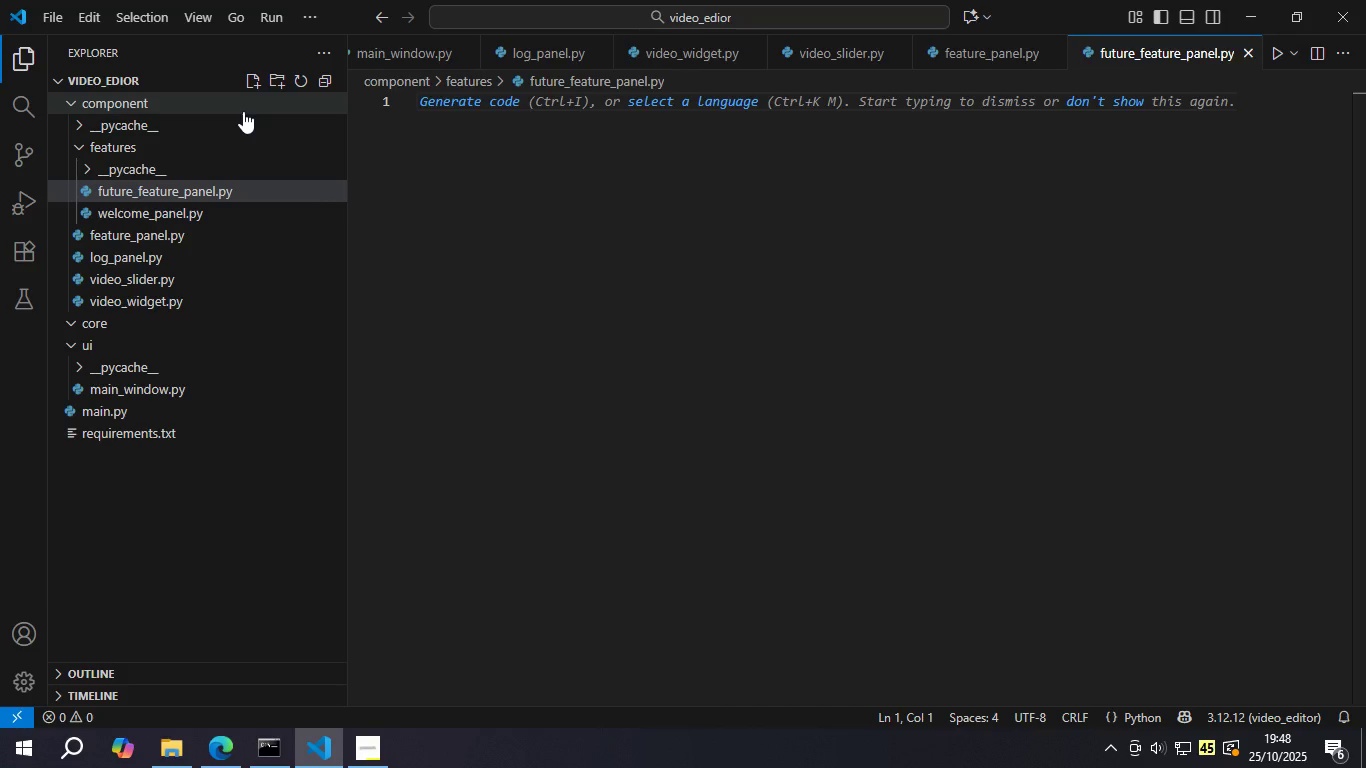 
wait(6.4)
 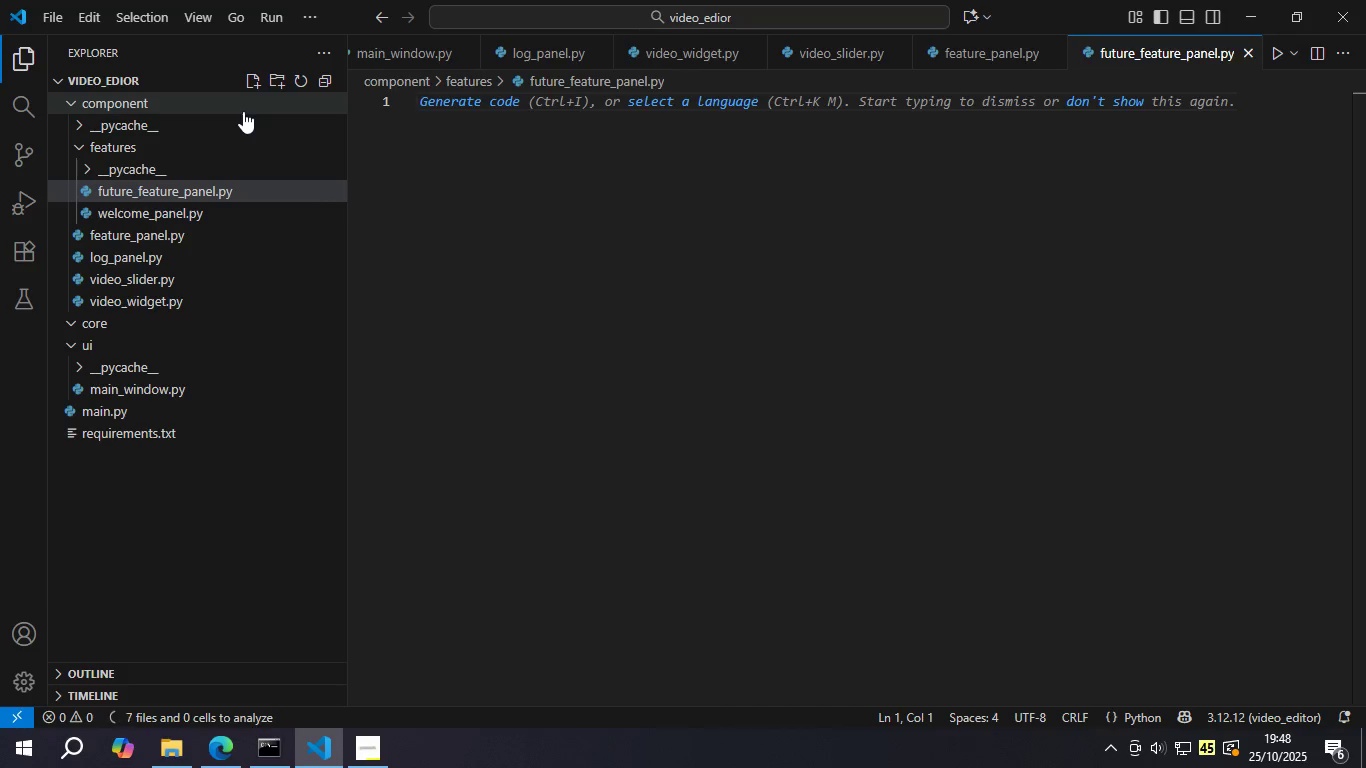 
type(from pySide)
key(Backspace)
key(Backspace)
key(Backspace)
key(Backspace)
key(Backspace)
key(Backspace)
type(PySide)
 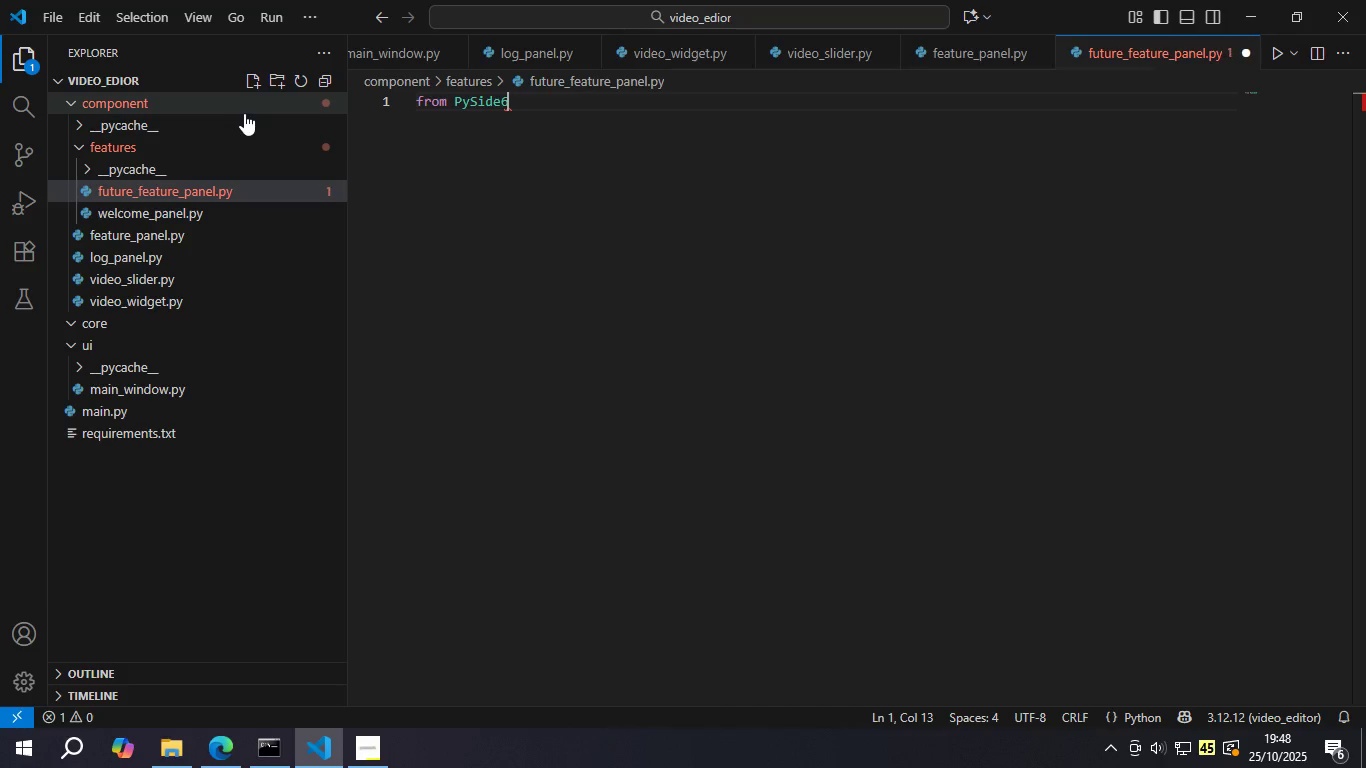 
 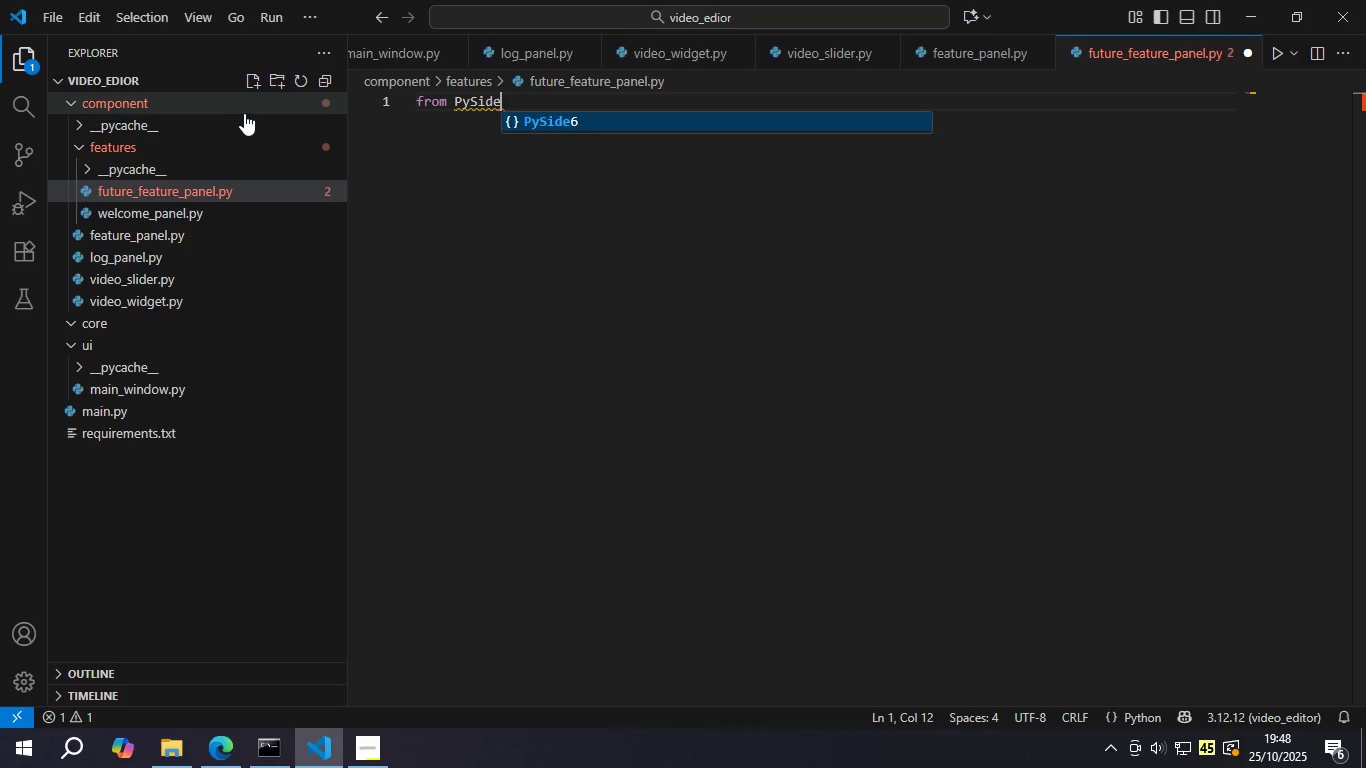 
key(Enter)
 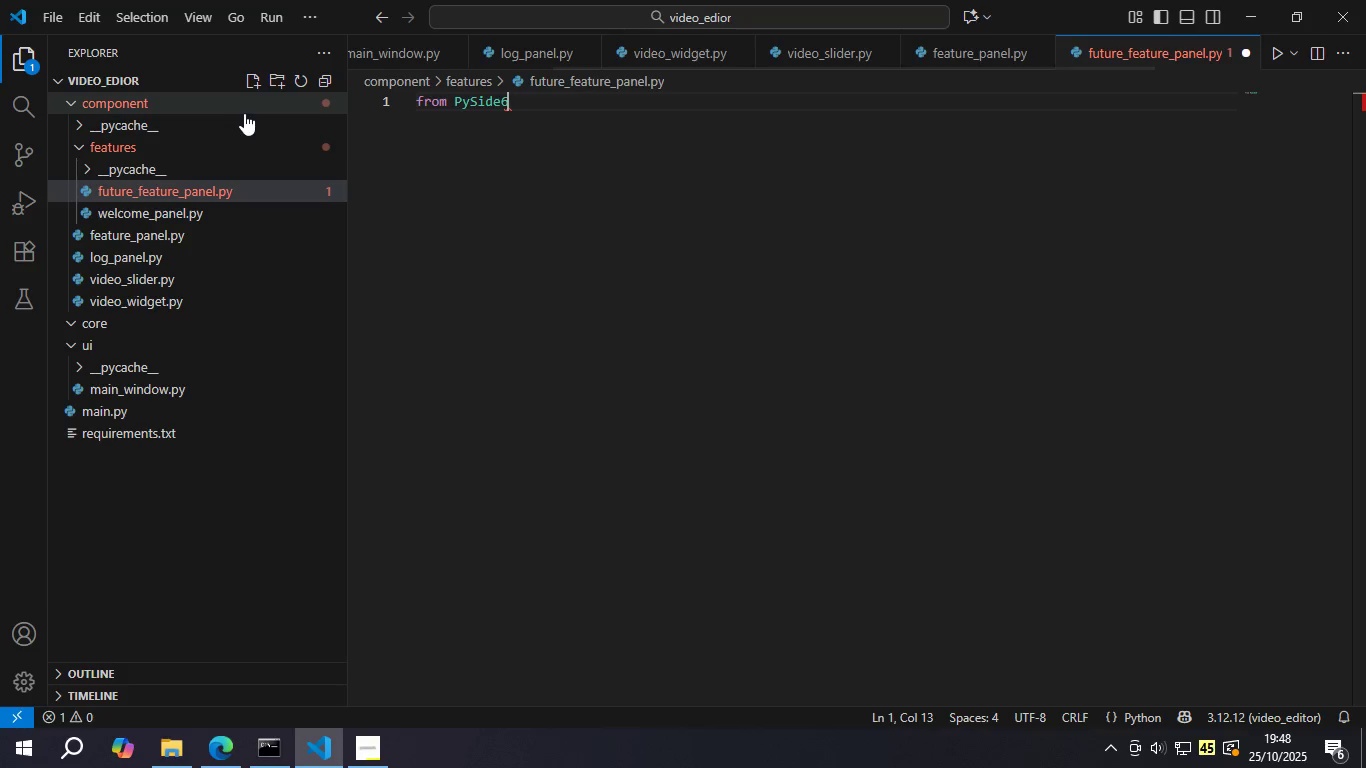 
type(.QtWi)
 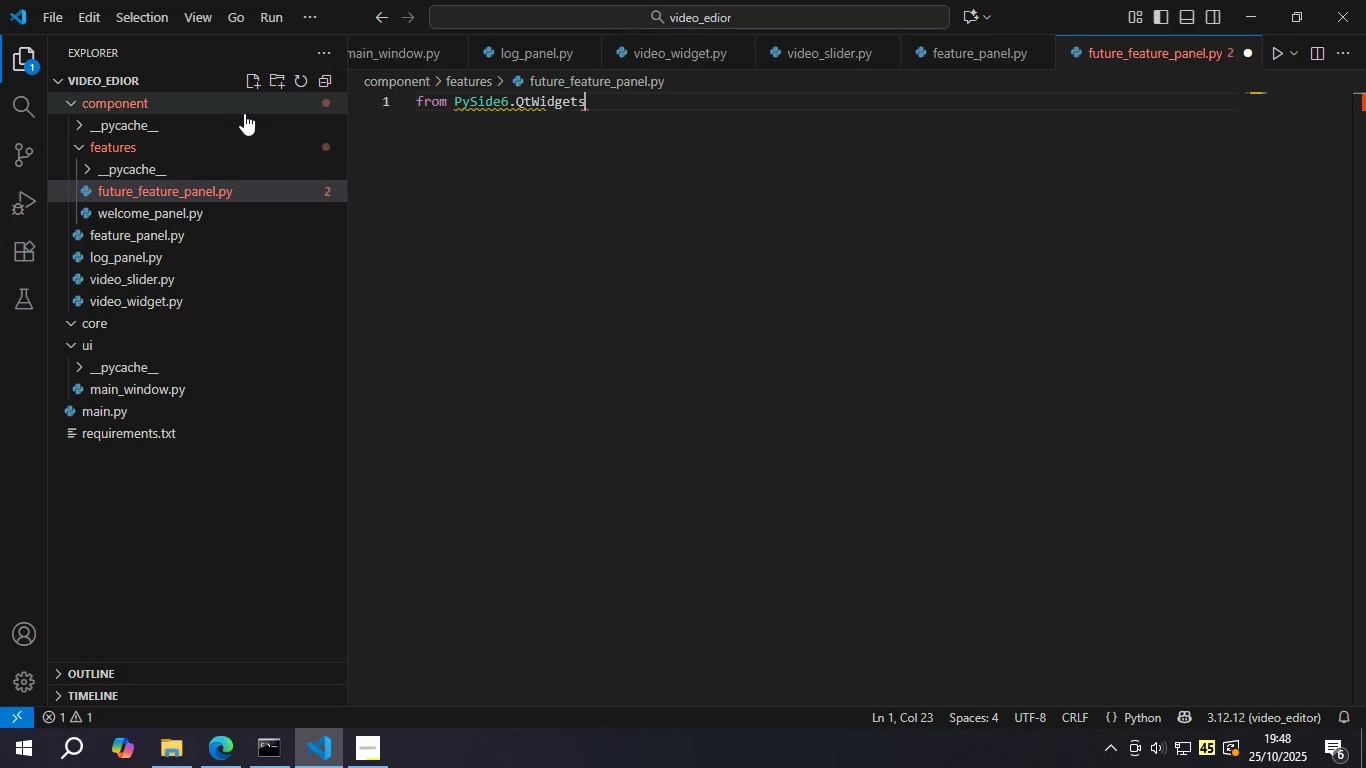 
 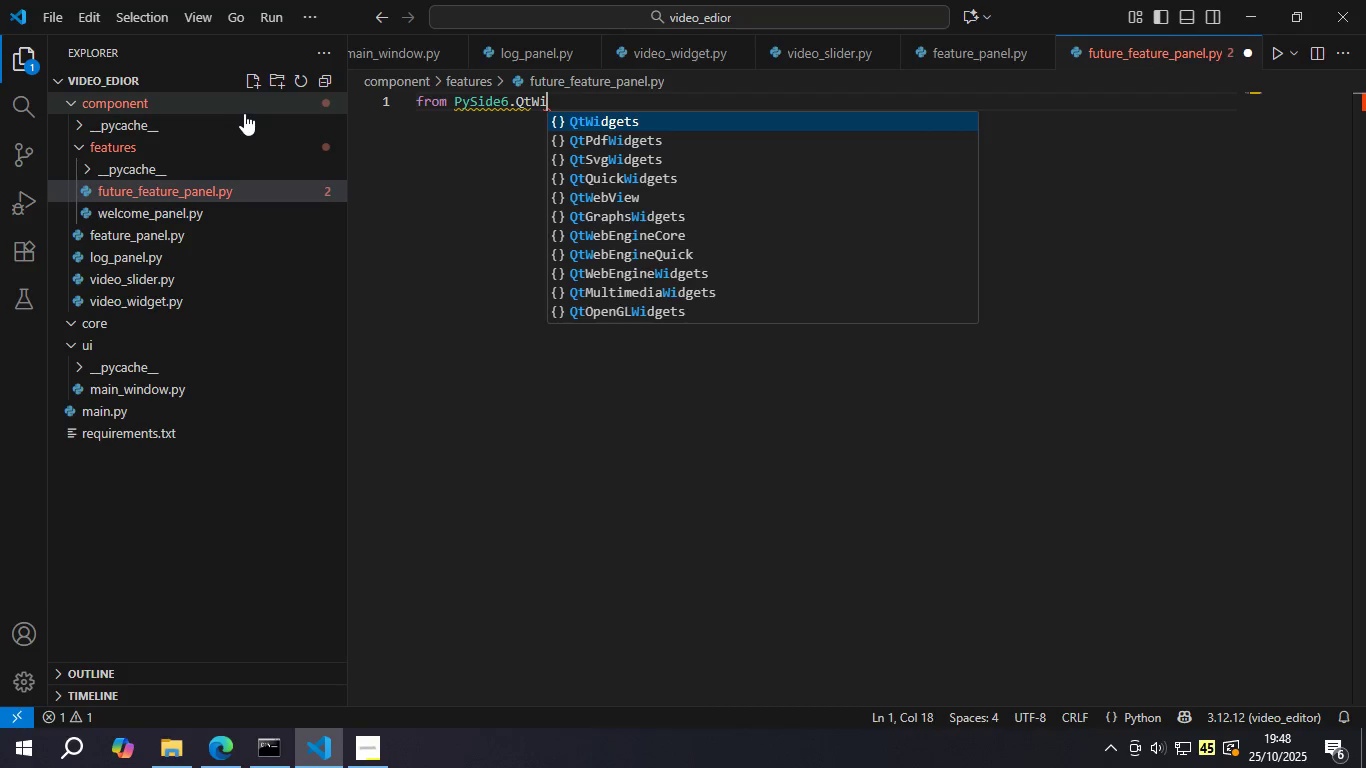 
key(Enter)
 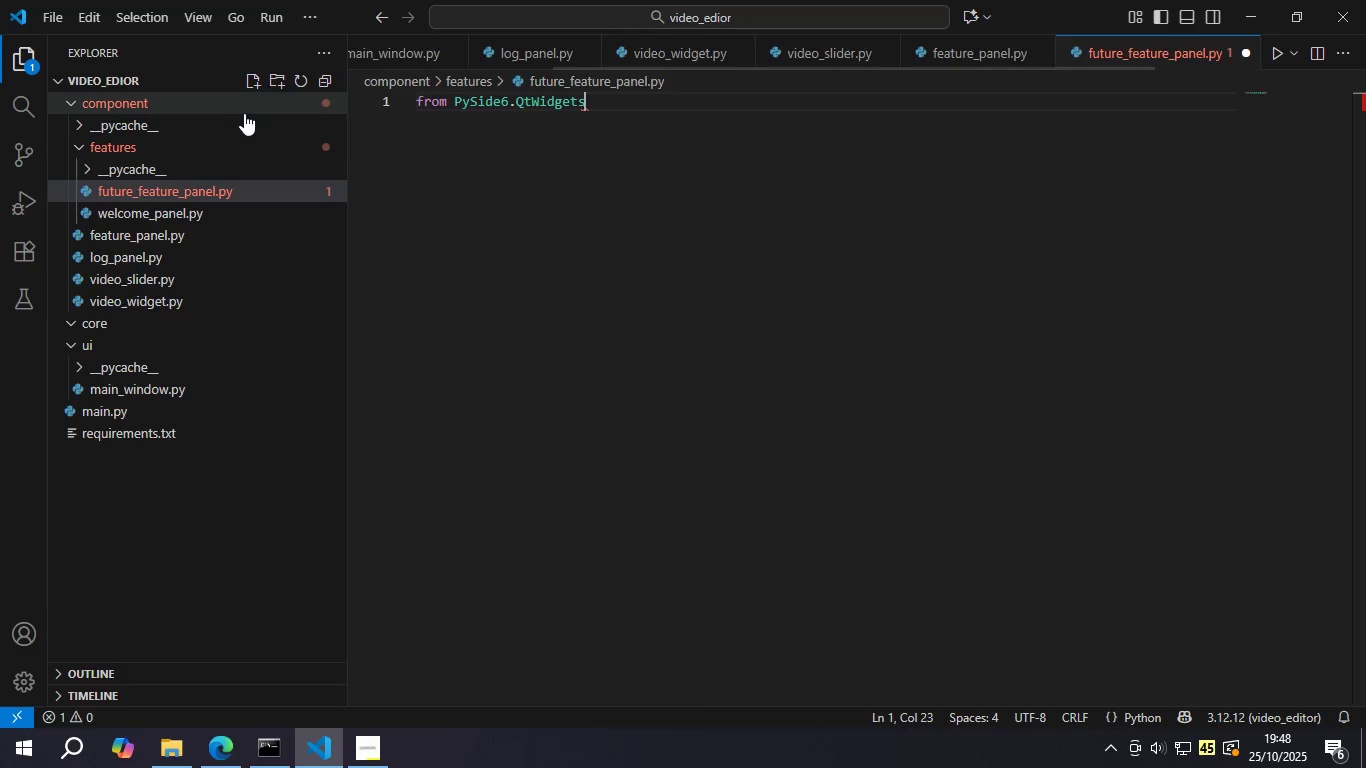 
type( import QWide)
 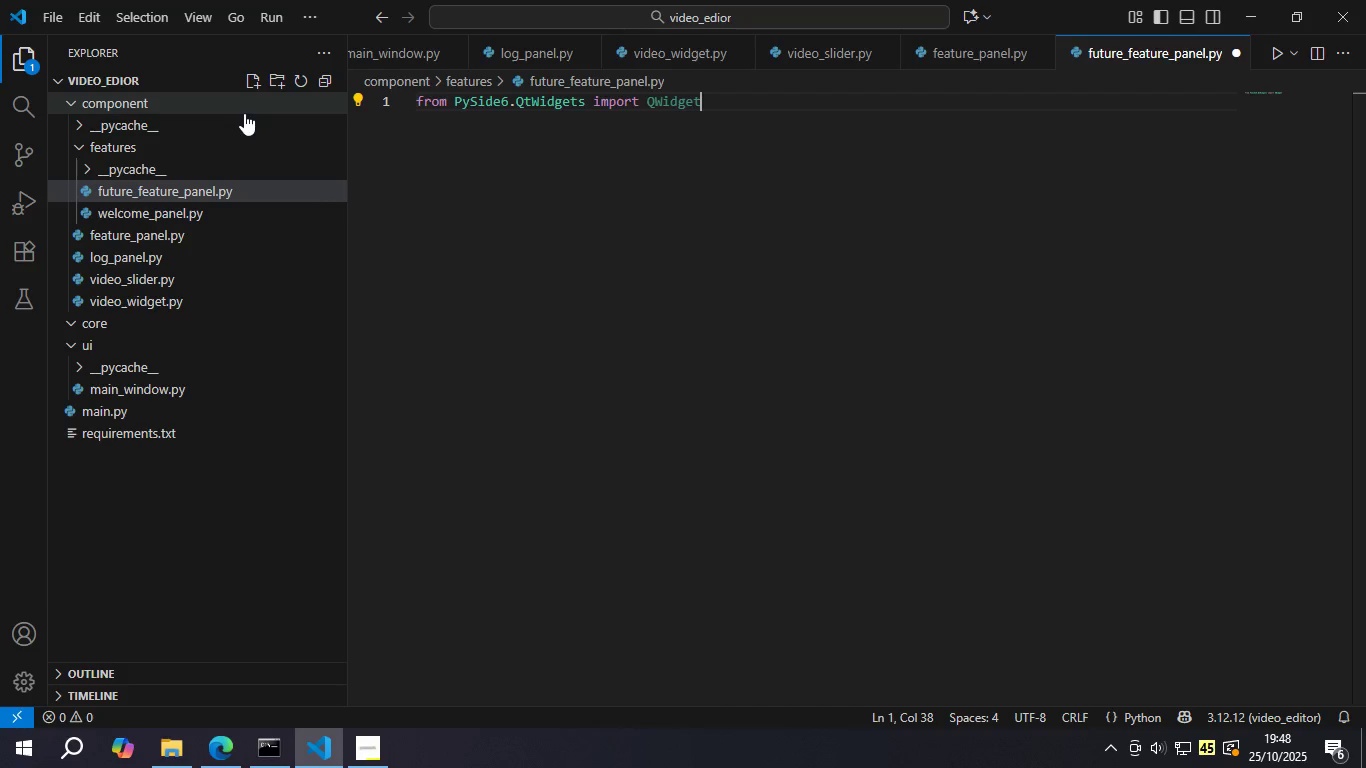 
 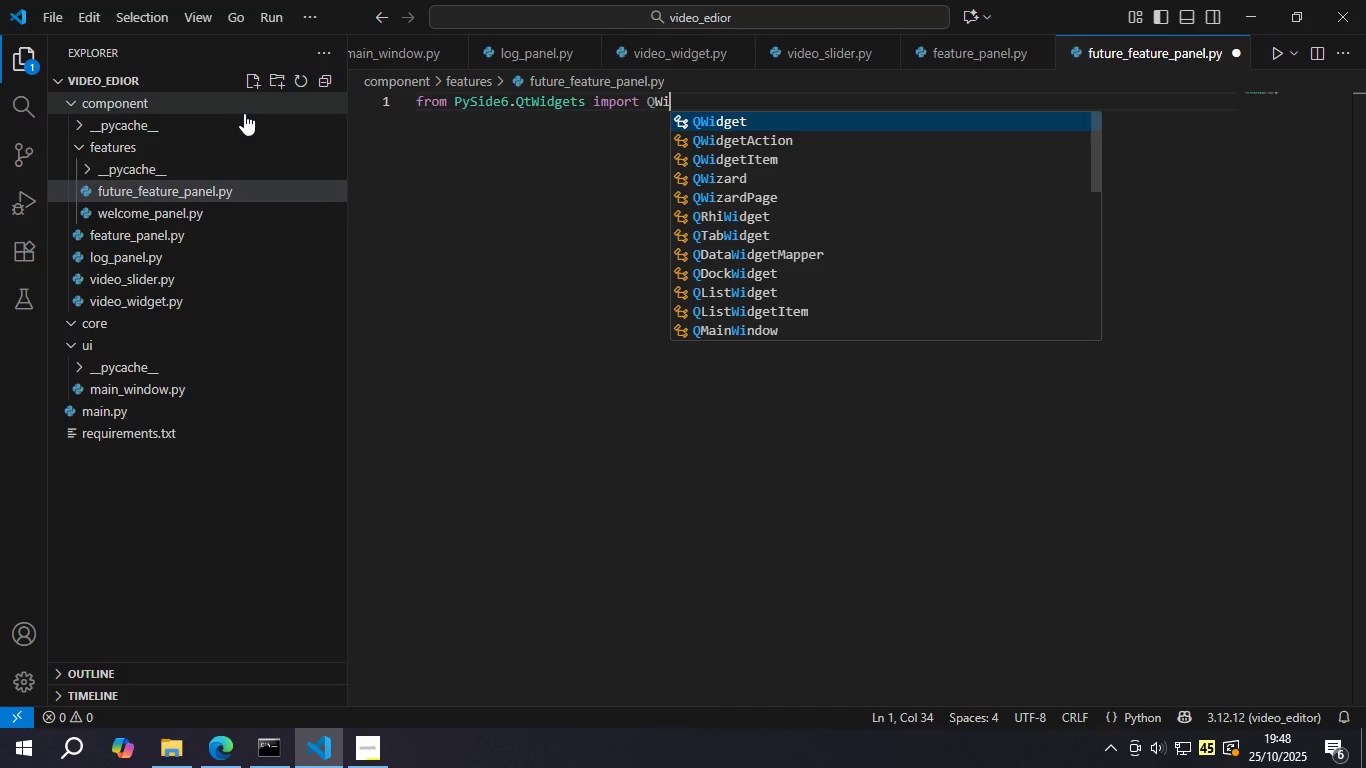 
key(Enter)
 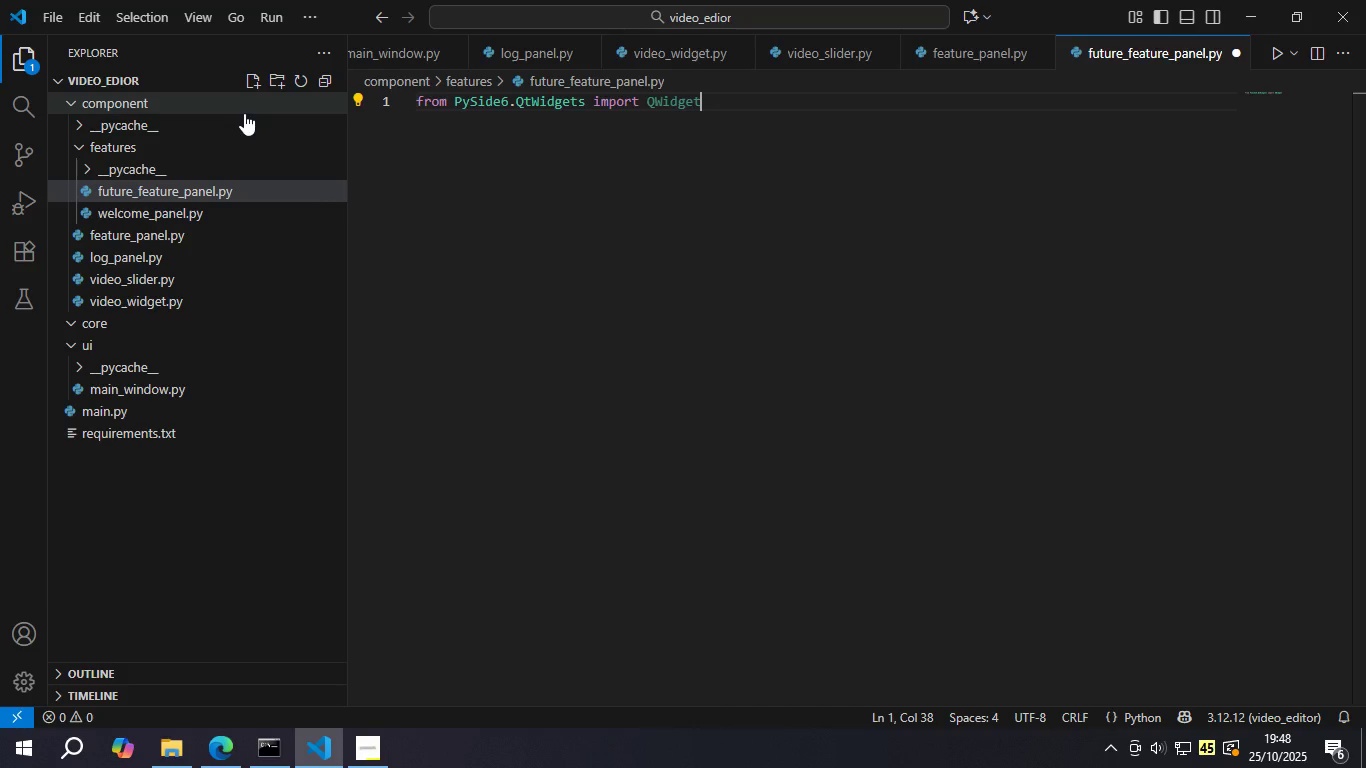 
type(, QVbo)
 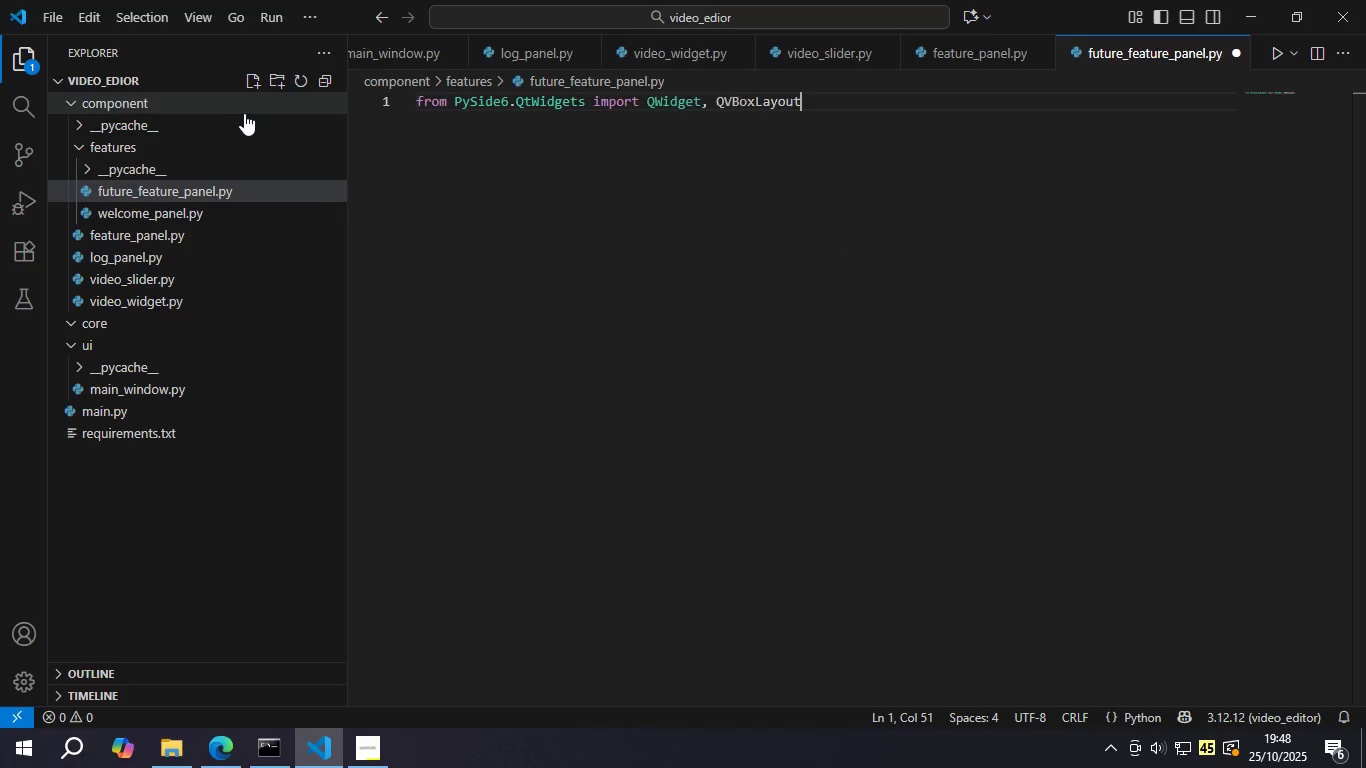 
 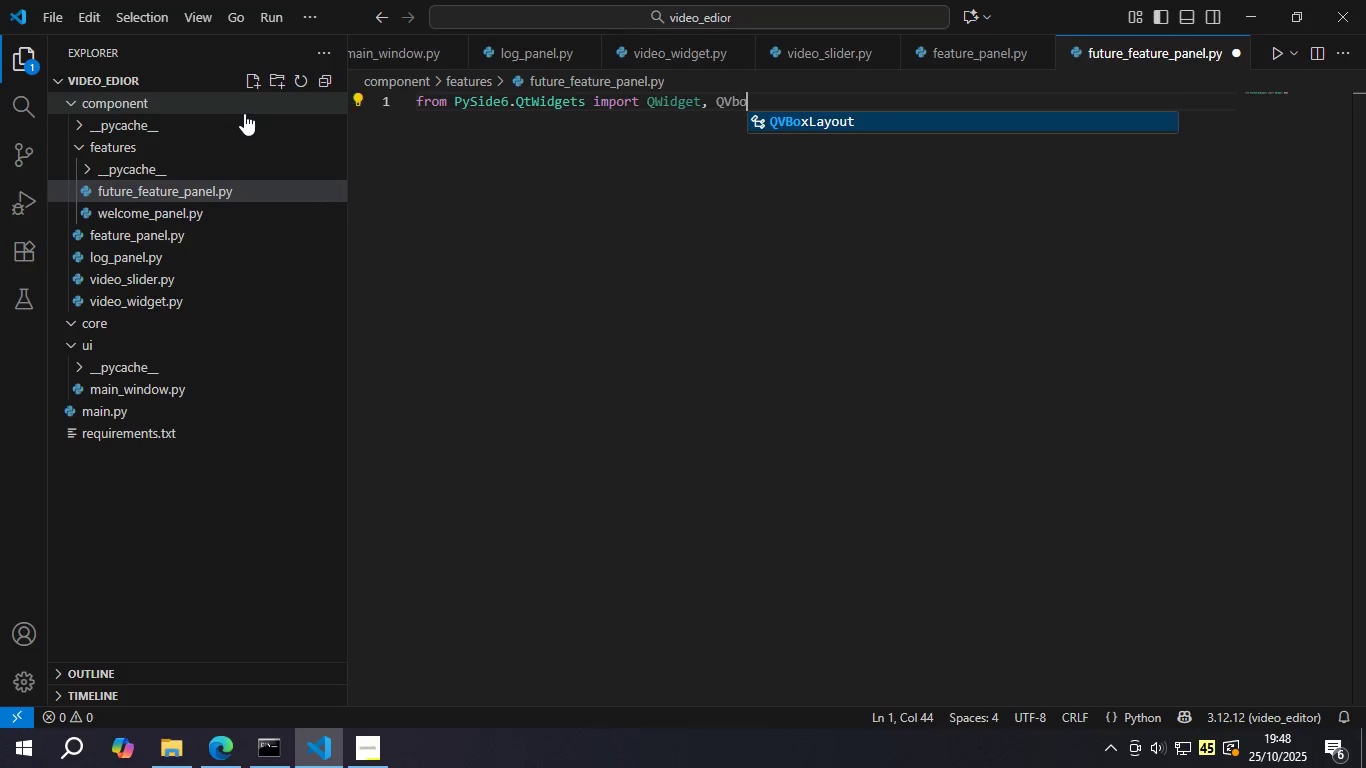 
key(Enter)
 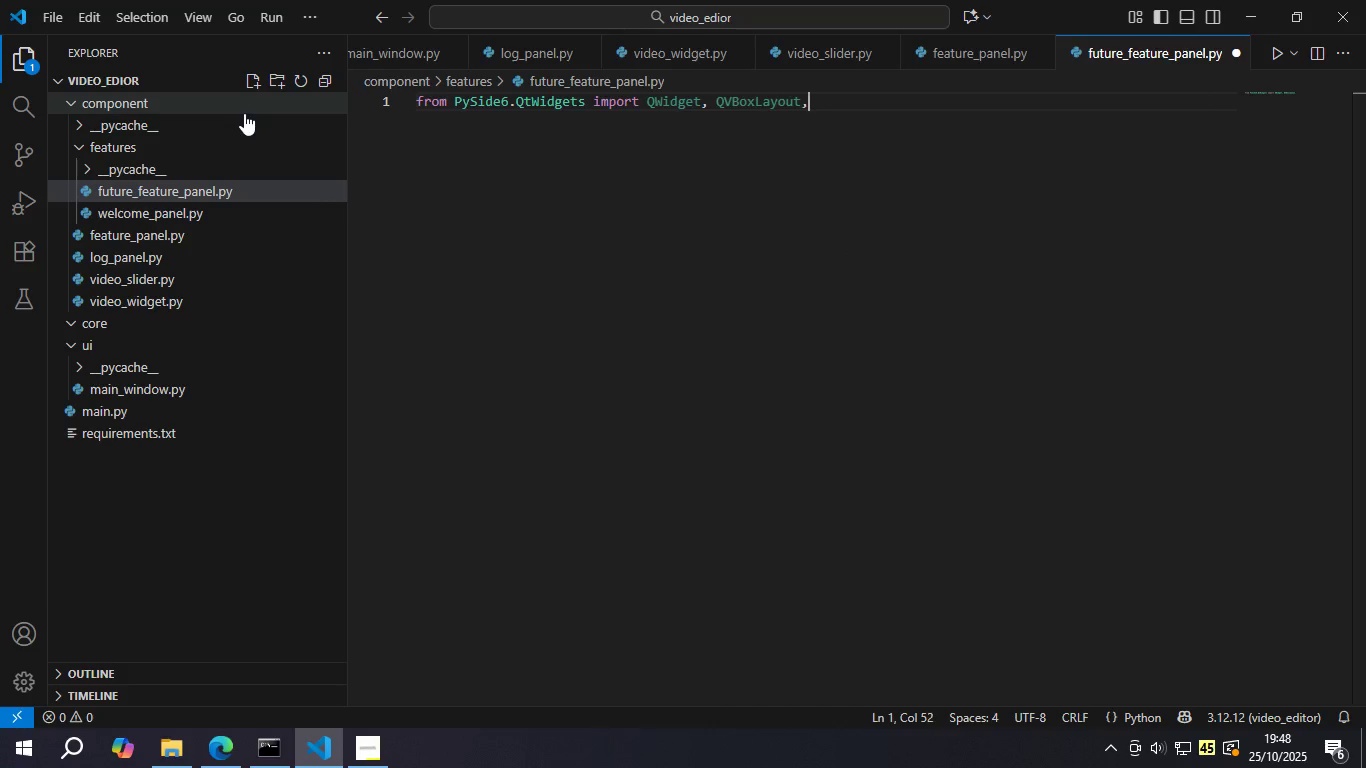 
type(, Qlabe)
 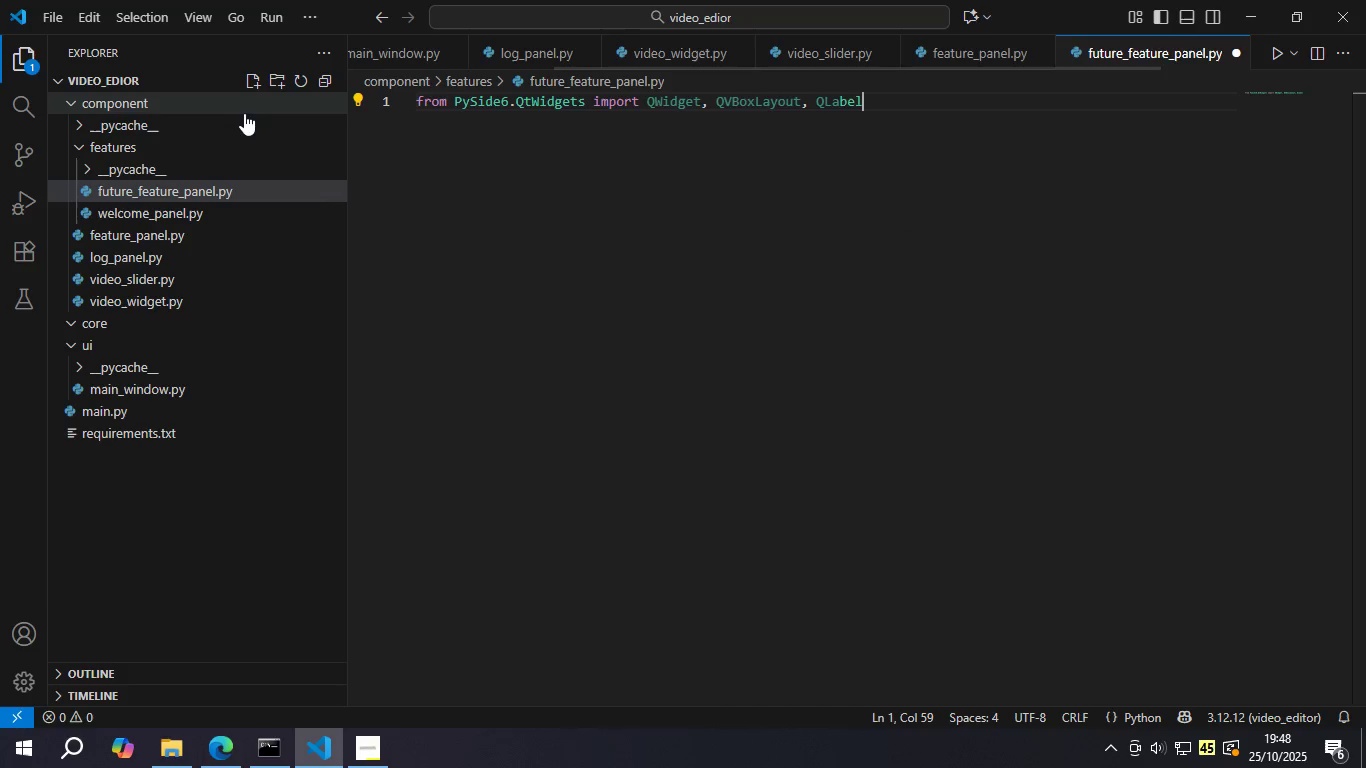 
 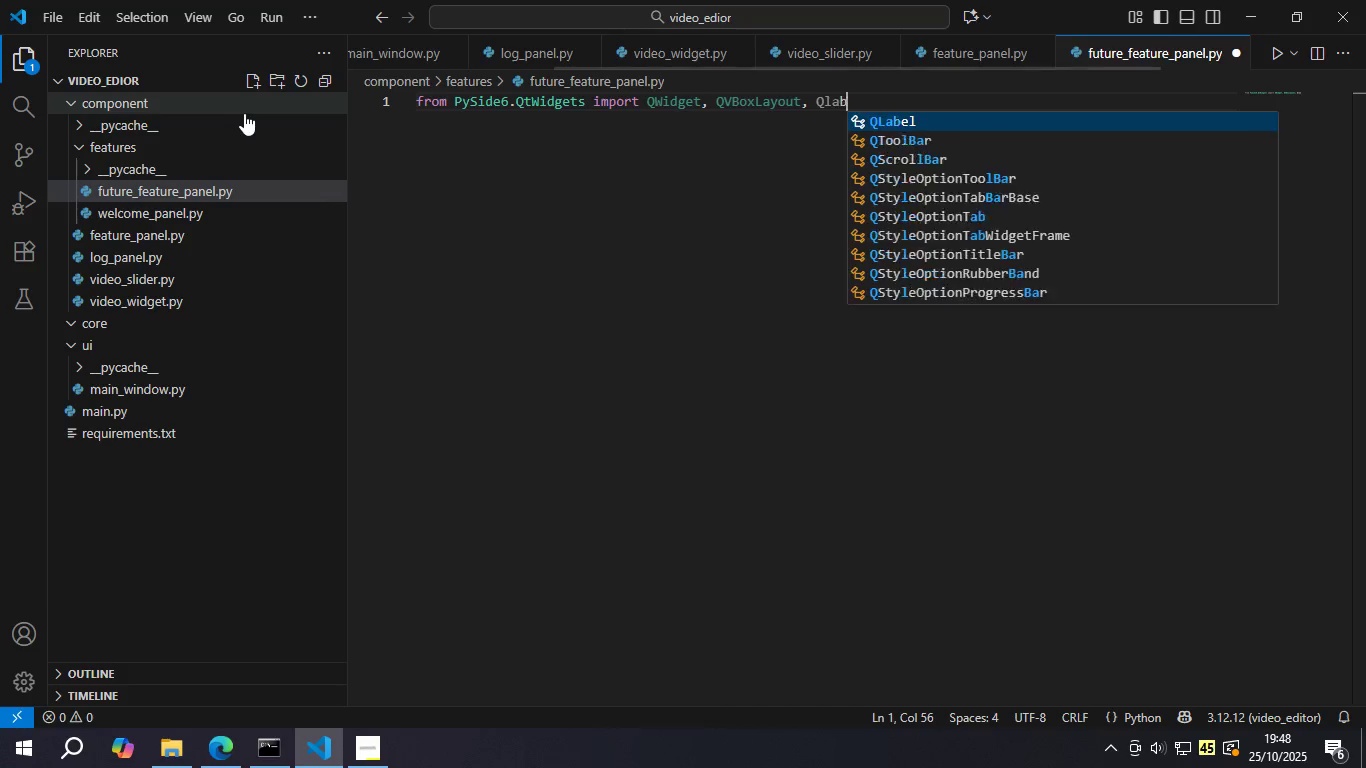 
key(Enter)
 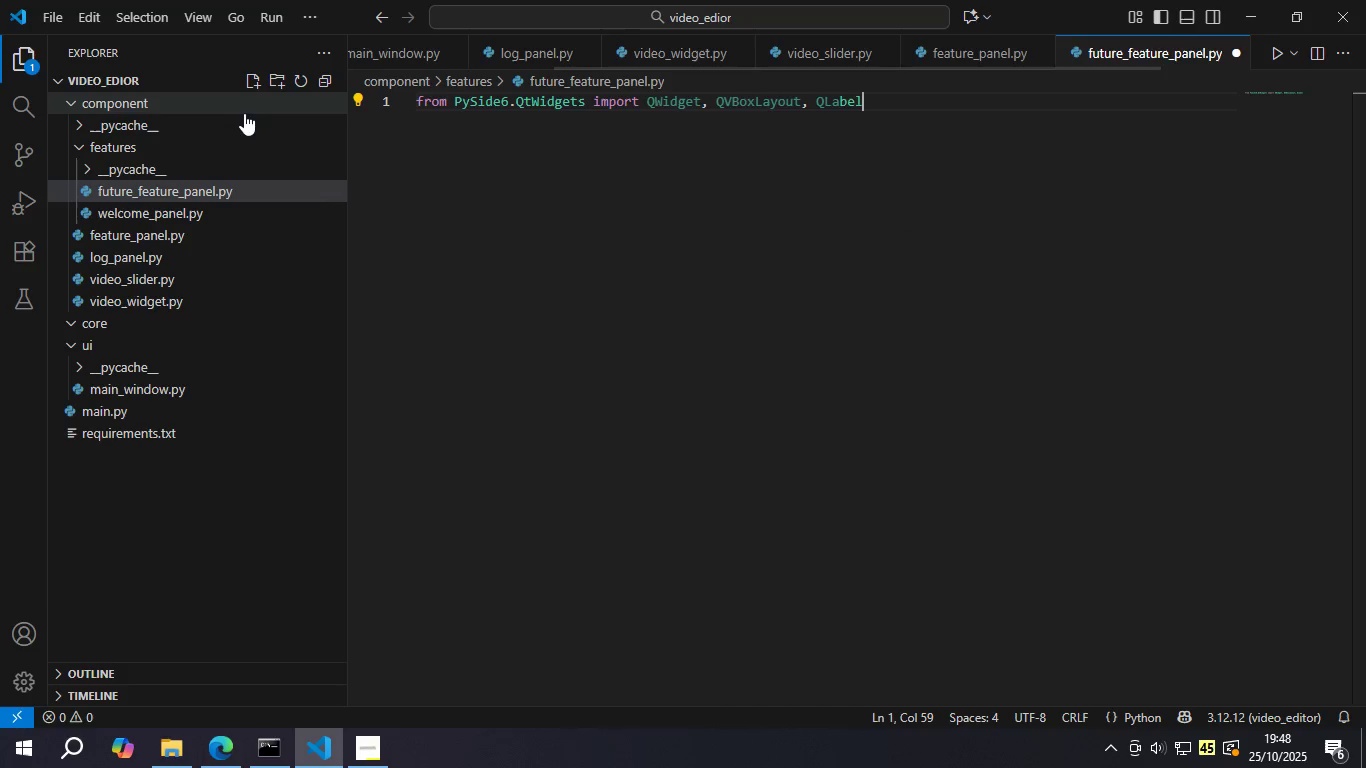 
key(Control+S)
 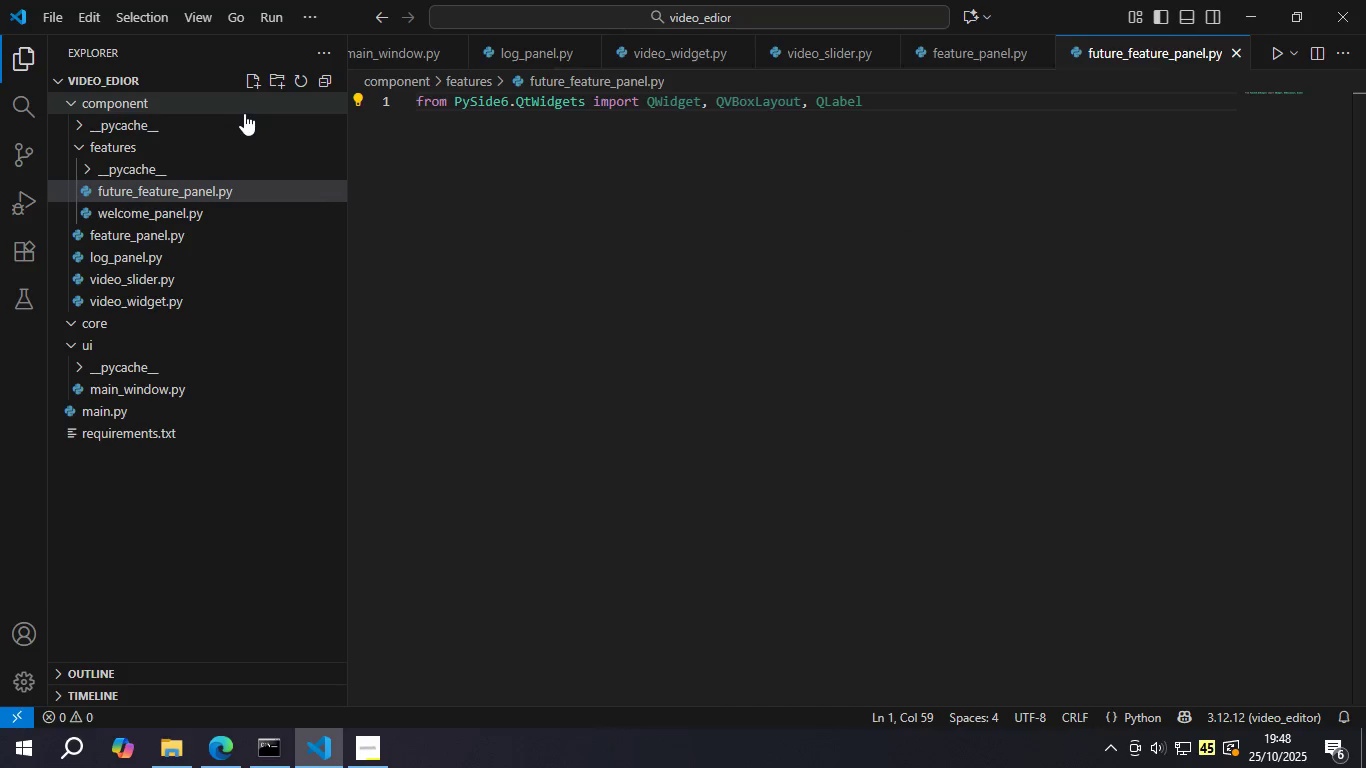 
key(Enter)
 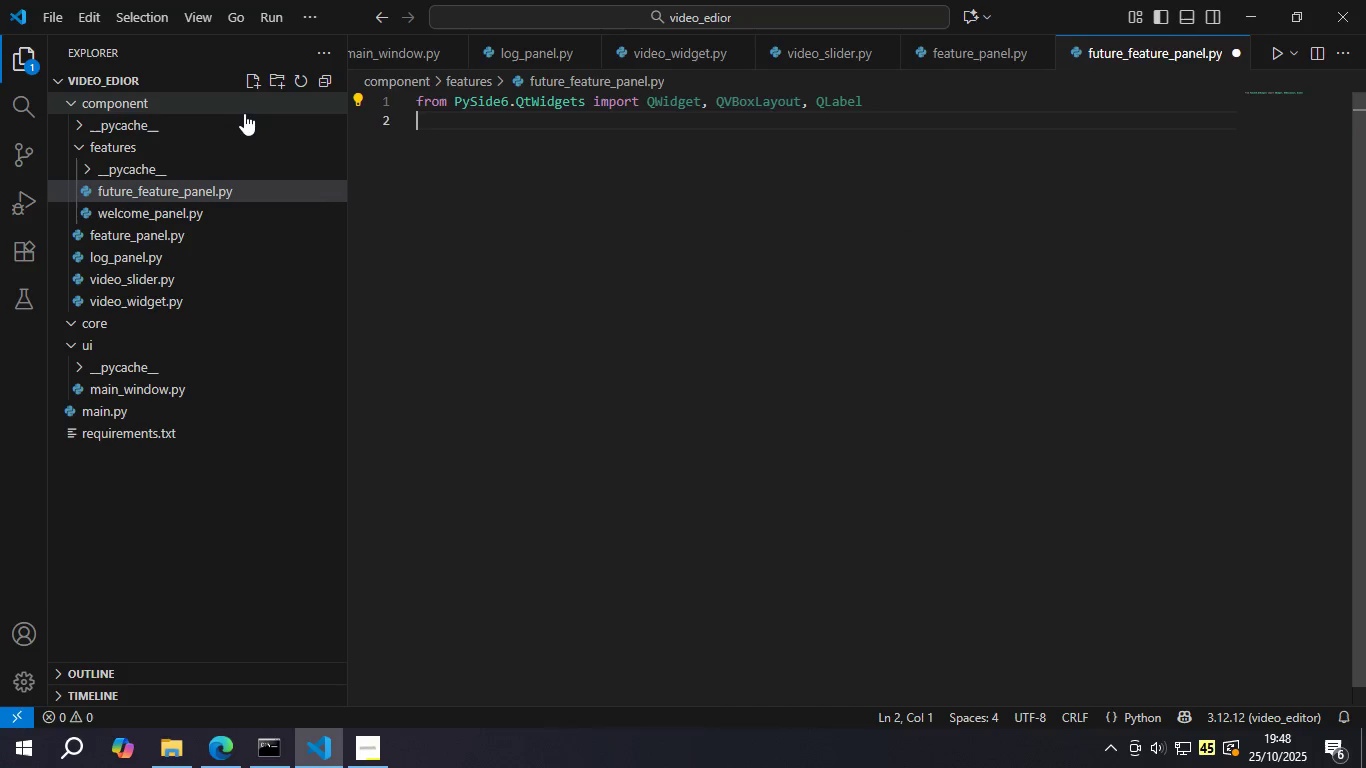 
key(Enter)
 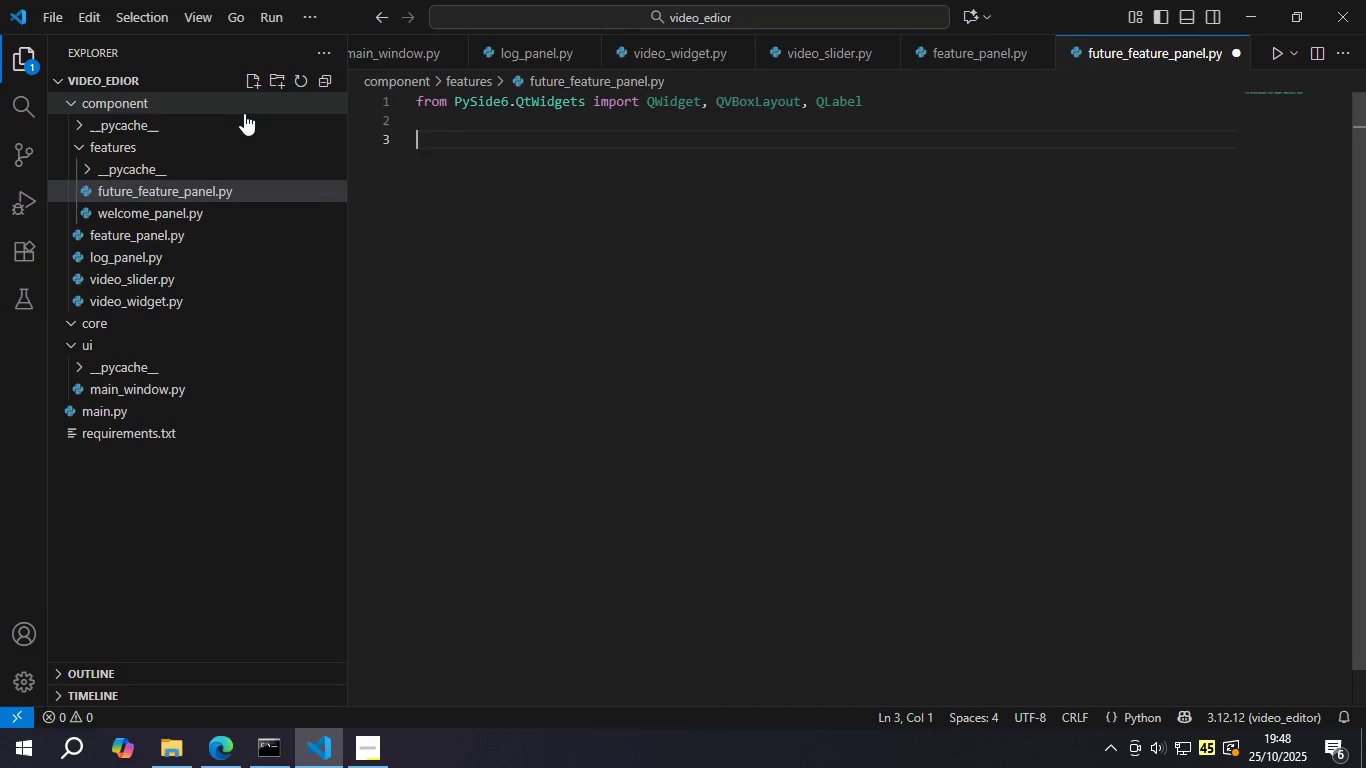 
type(class FutureD)
key(Backspace)
type(Feature )
key(Backspace)
type(Panel(Qs)
key(Backspace)
type(Wi)
 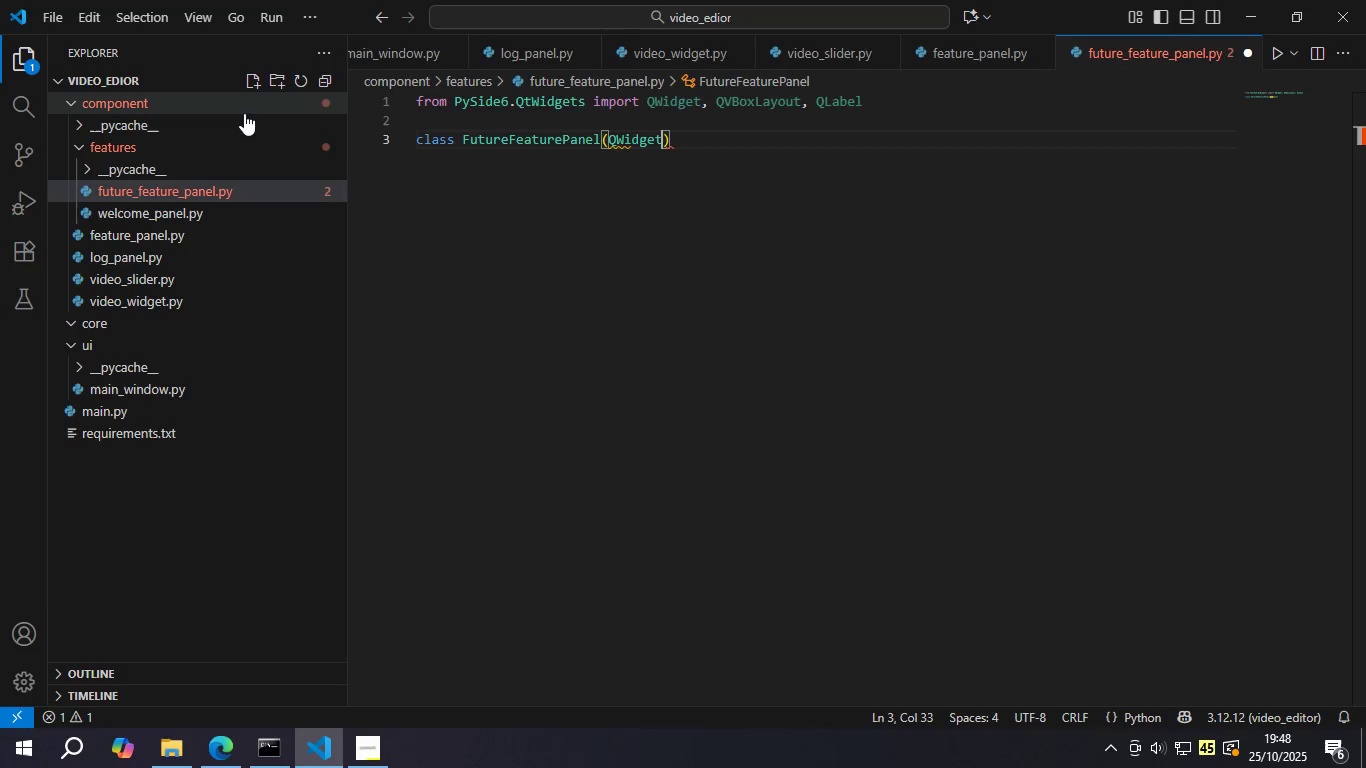 
 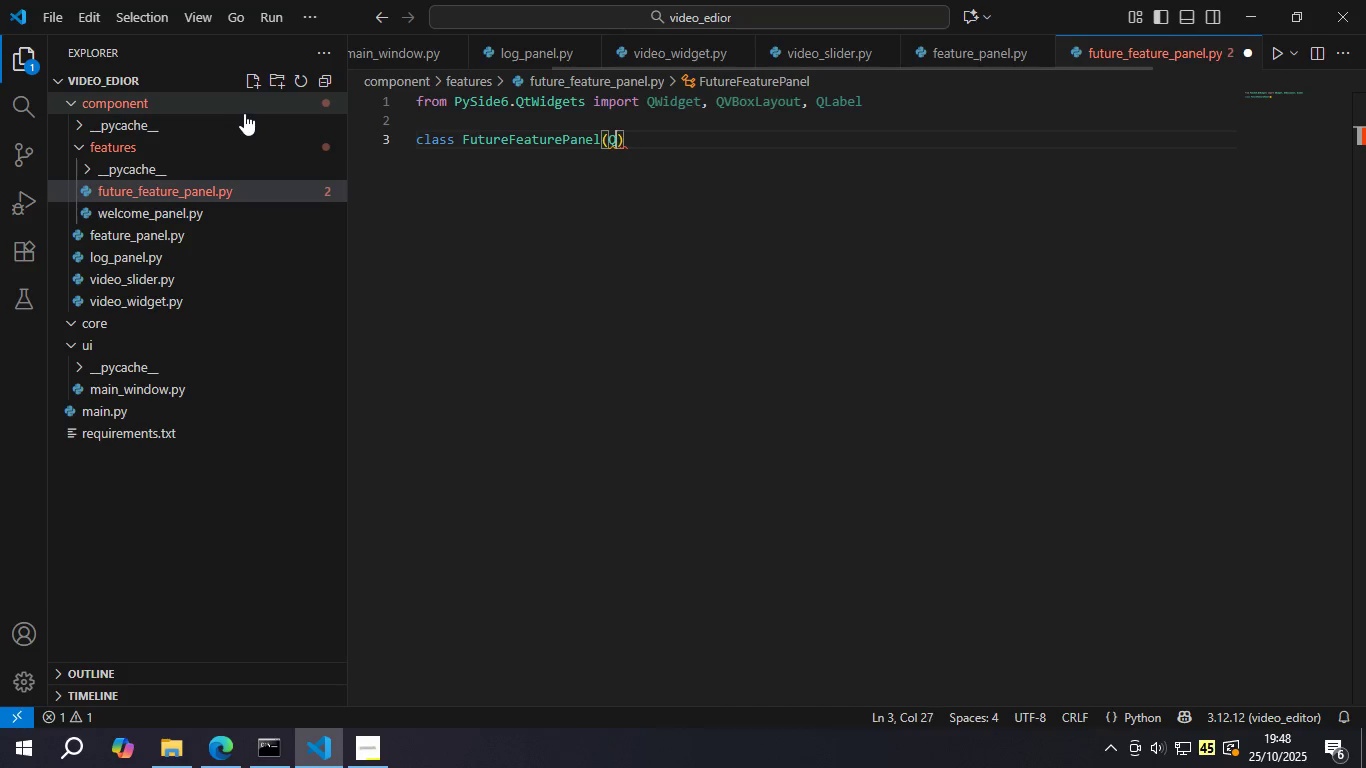 
key(Enter)
 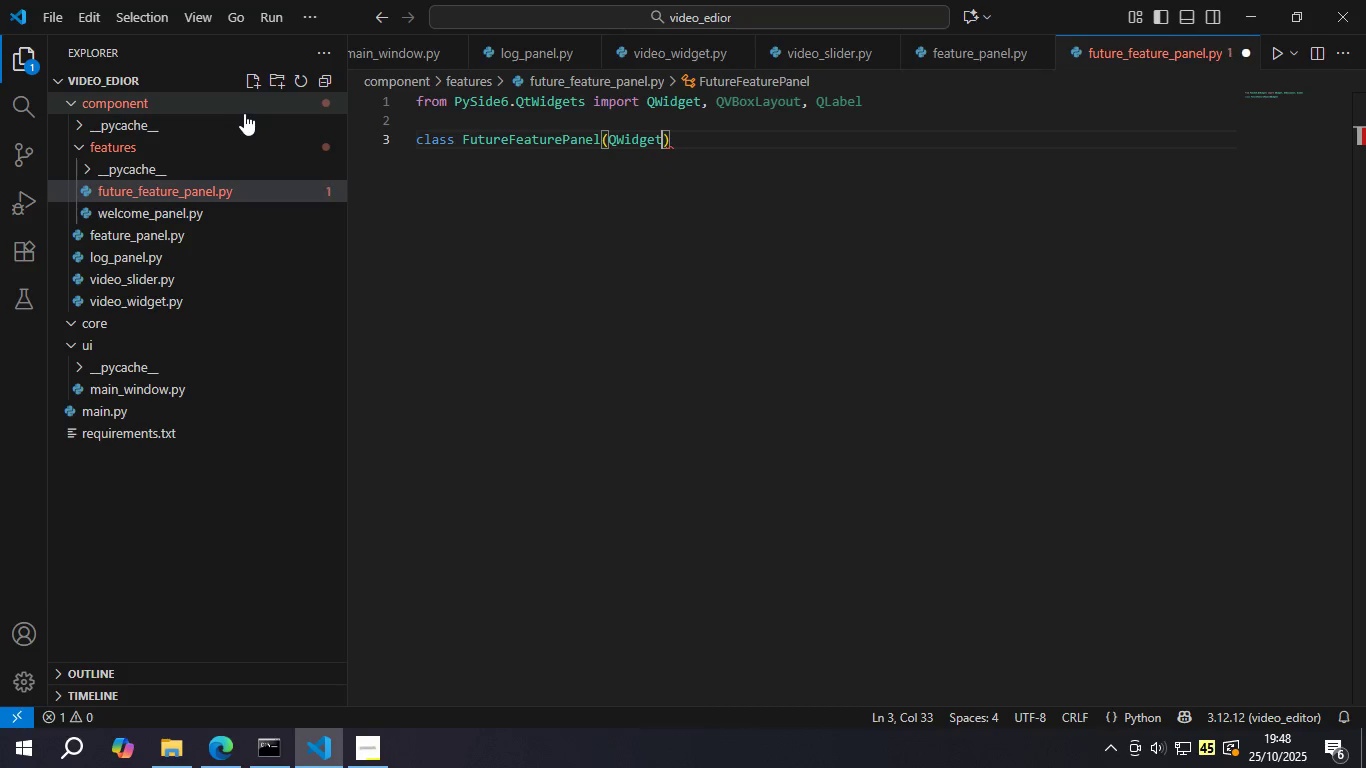 
key(ArrowRight)
 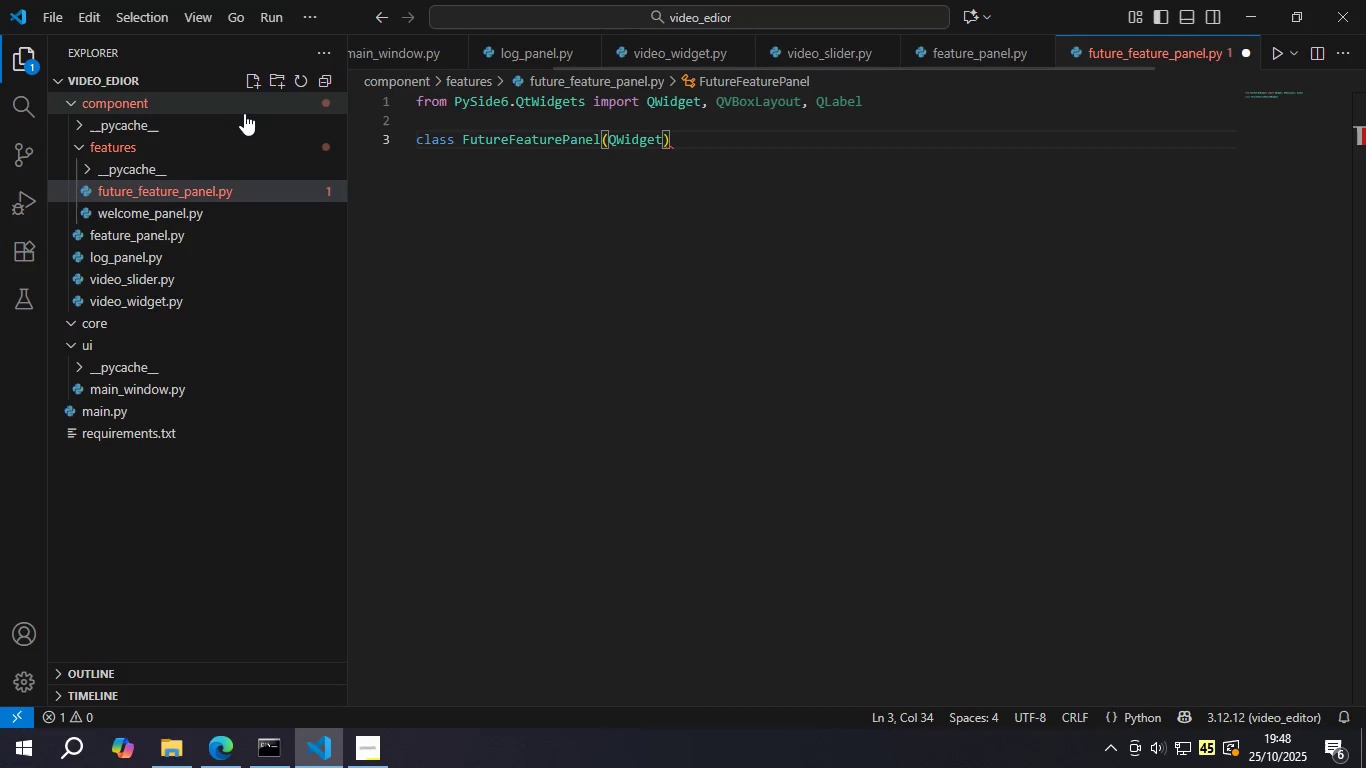 
key(Shift+ShiftLeft)
 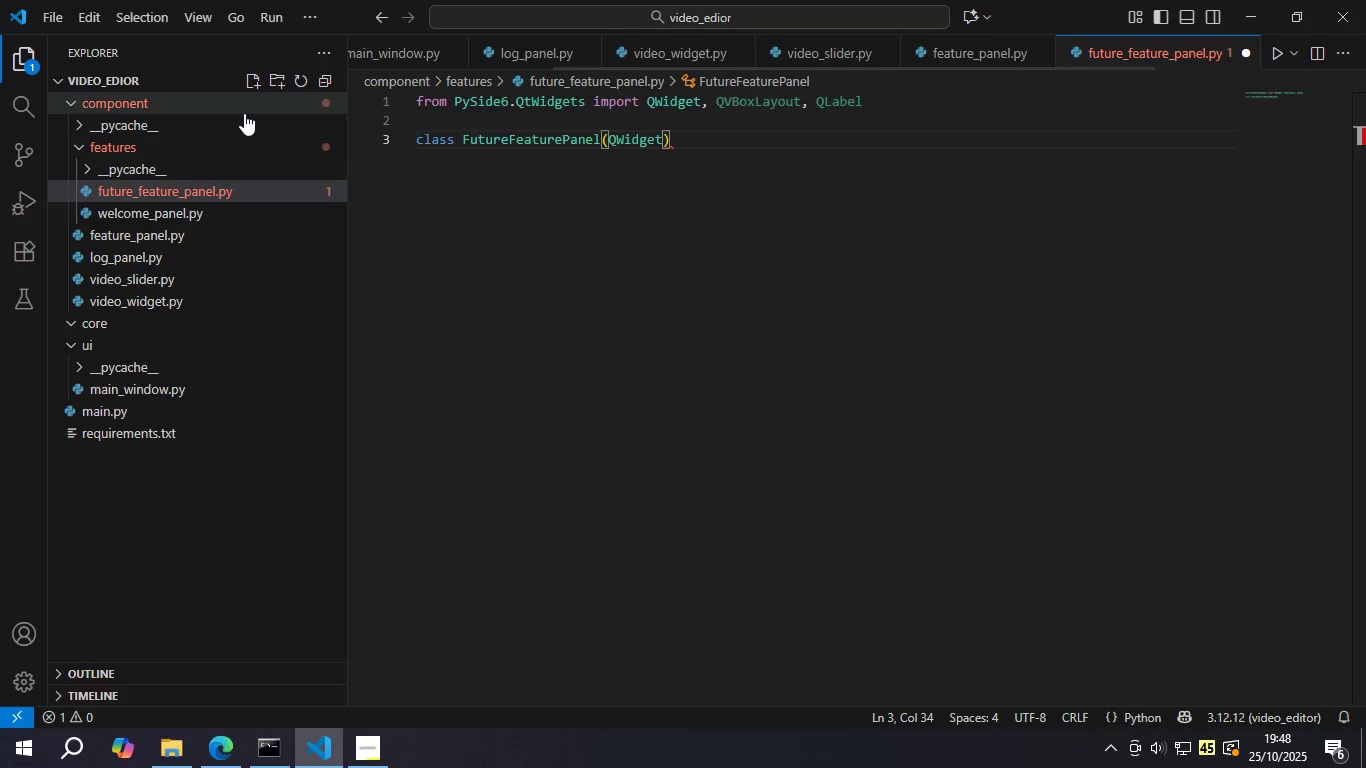 
key(Shift+Semicolon)
 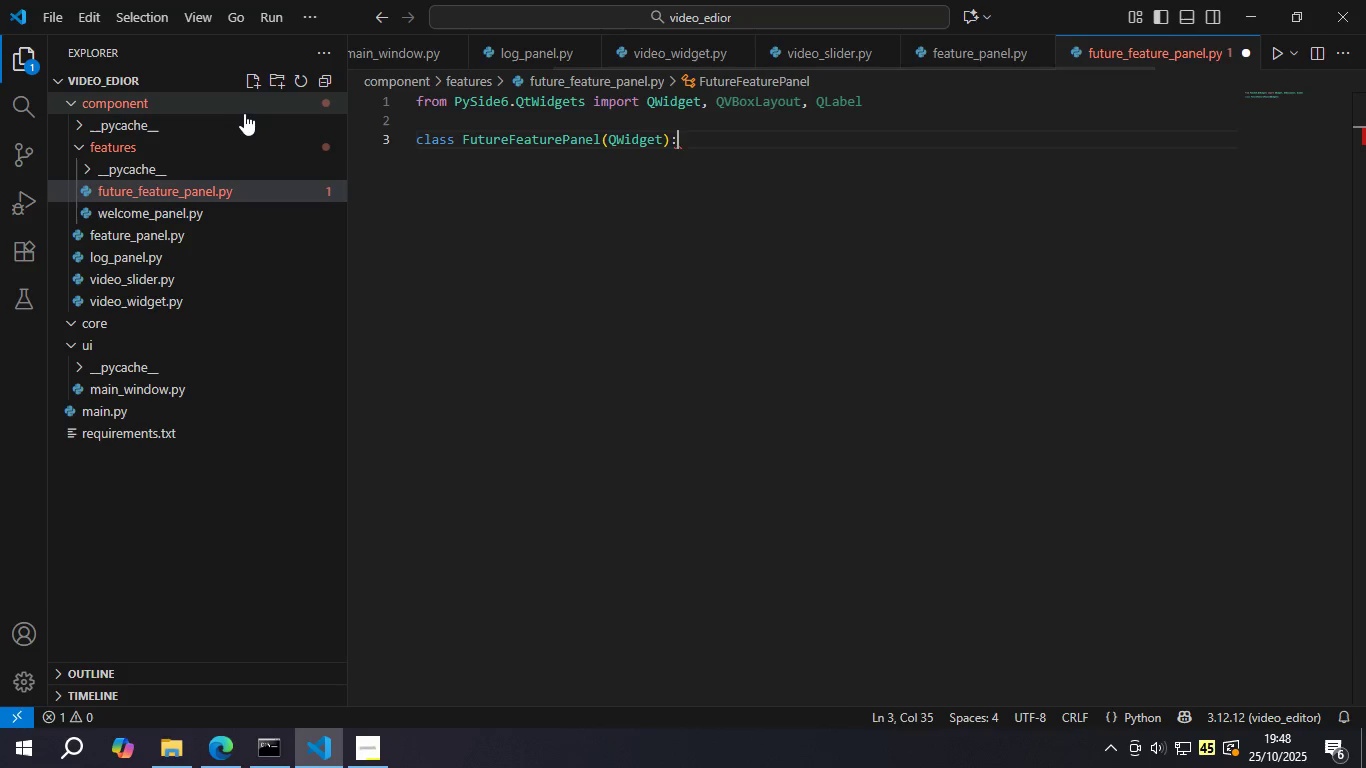 
key(Enter)
 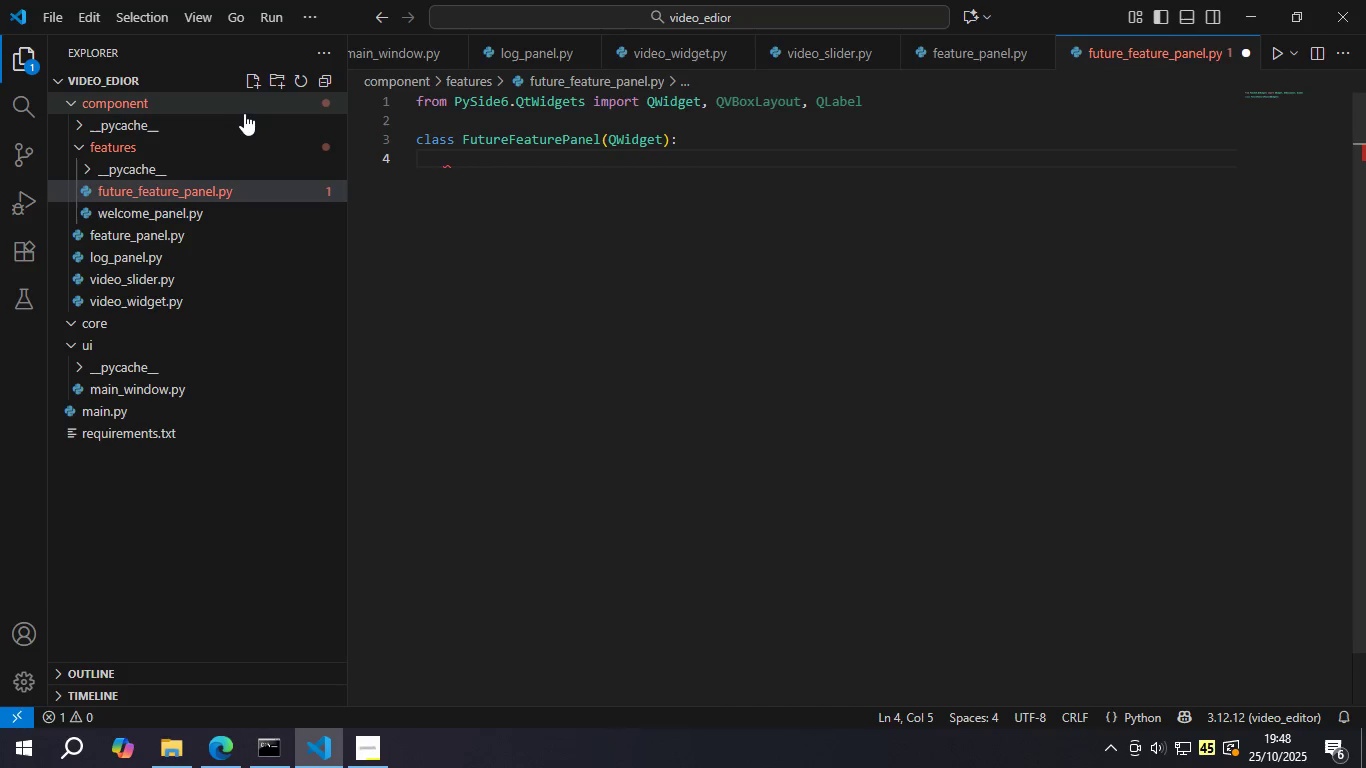 
type(def __init)
 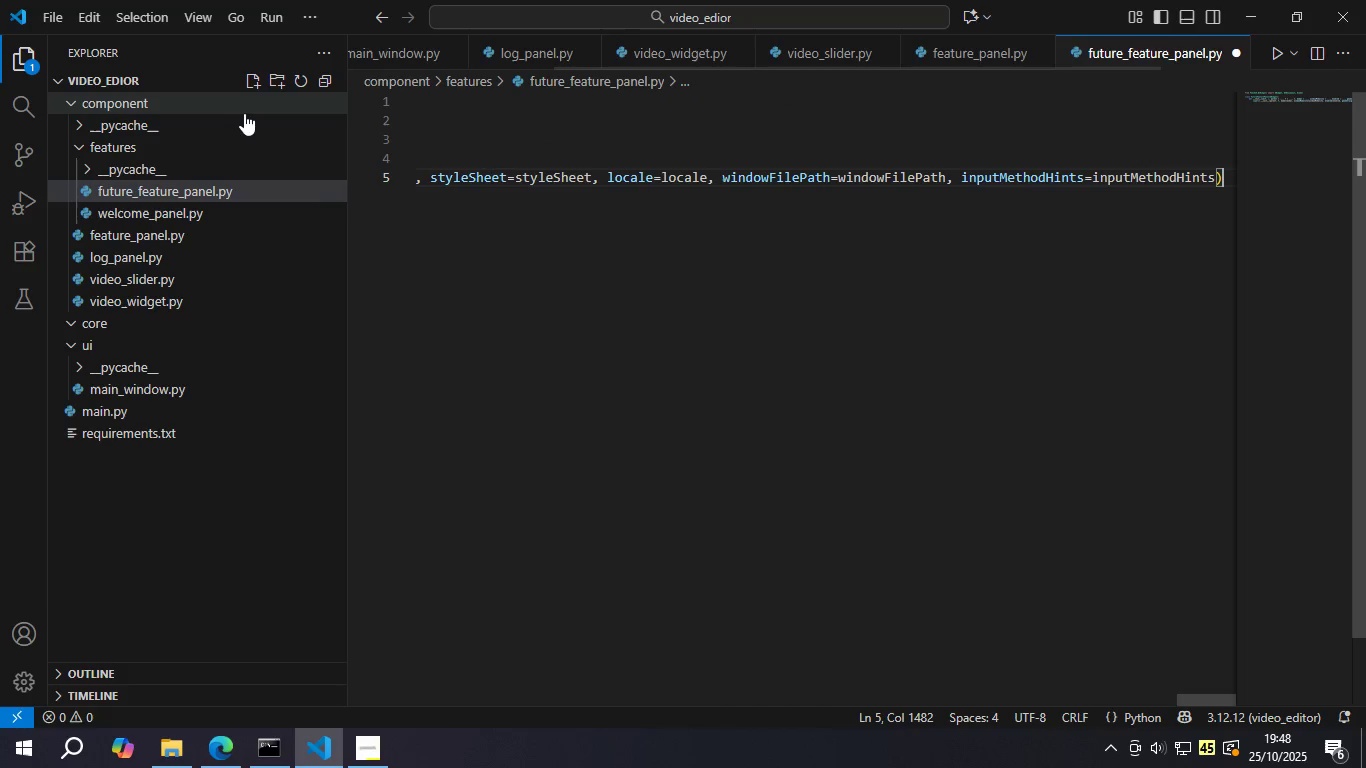 
 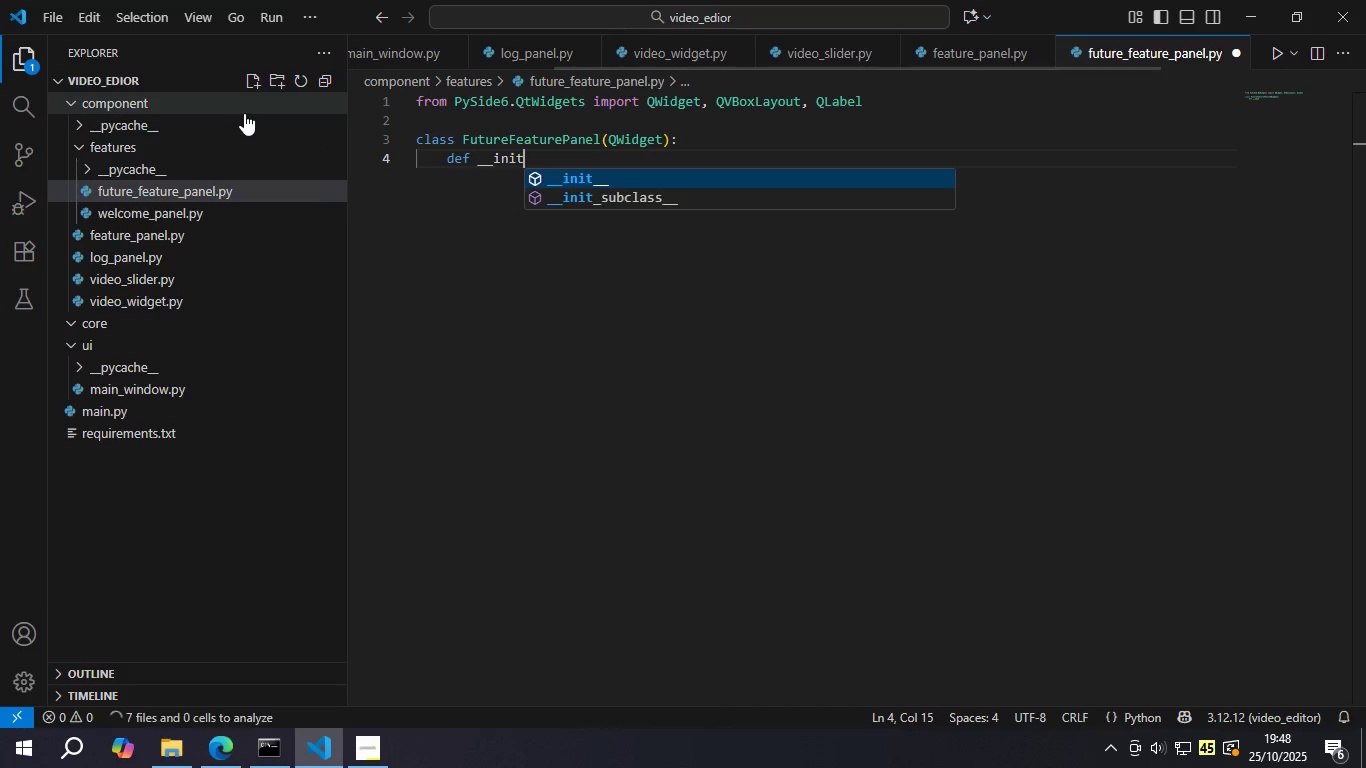 
key(Enter)
 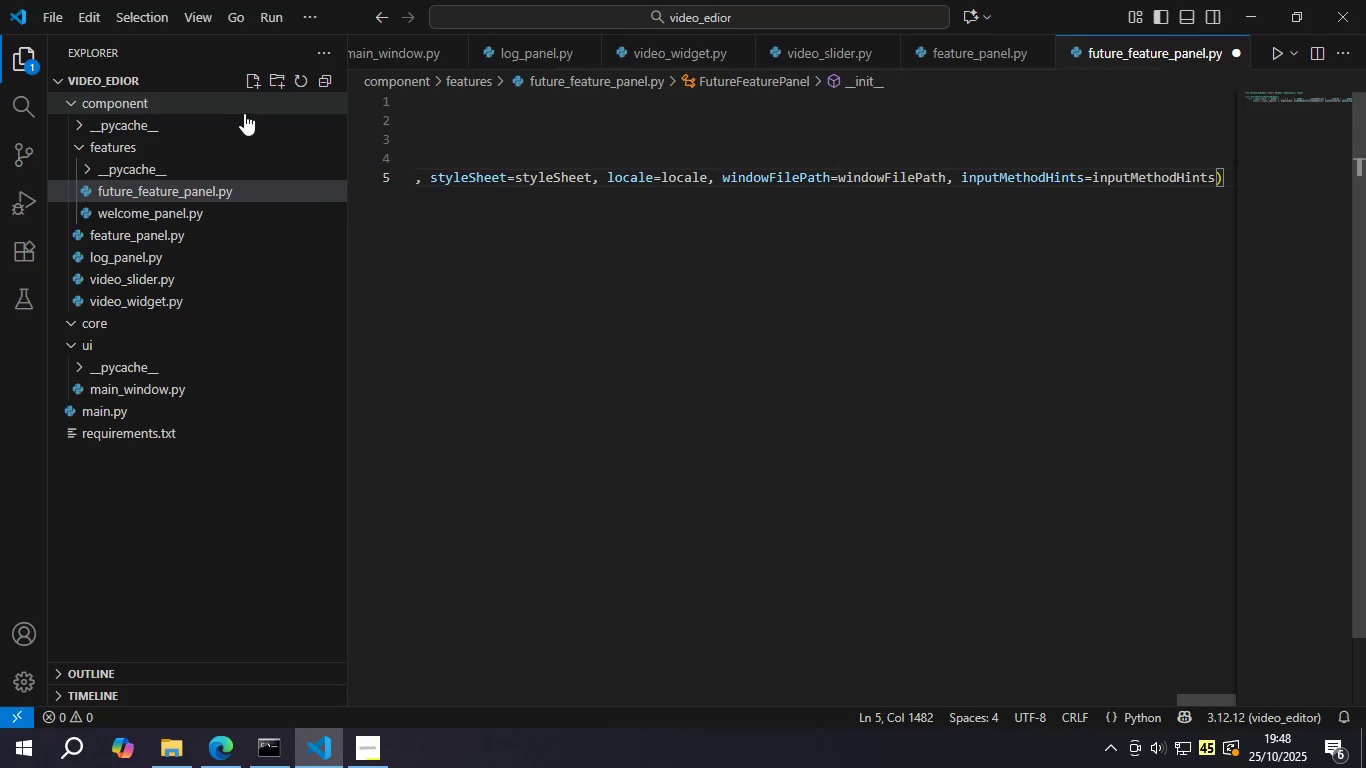 
key(Control+Z)
 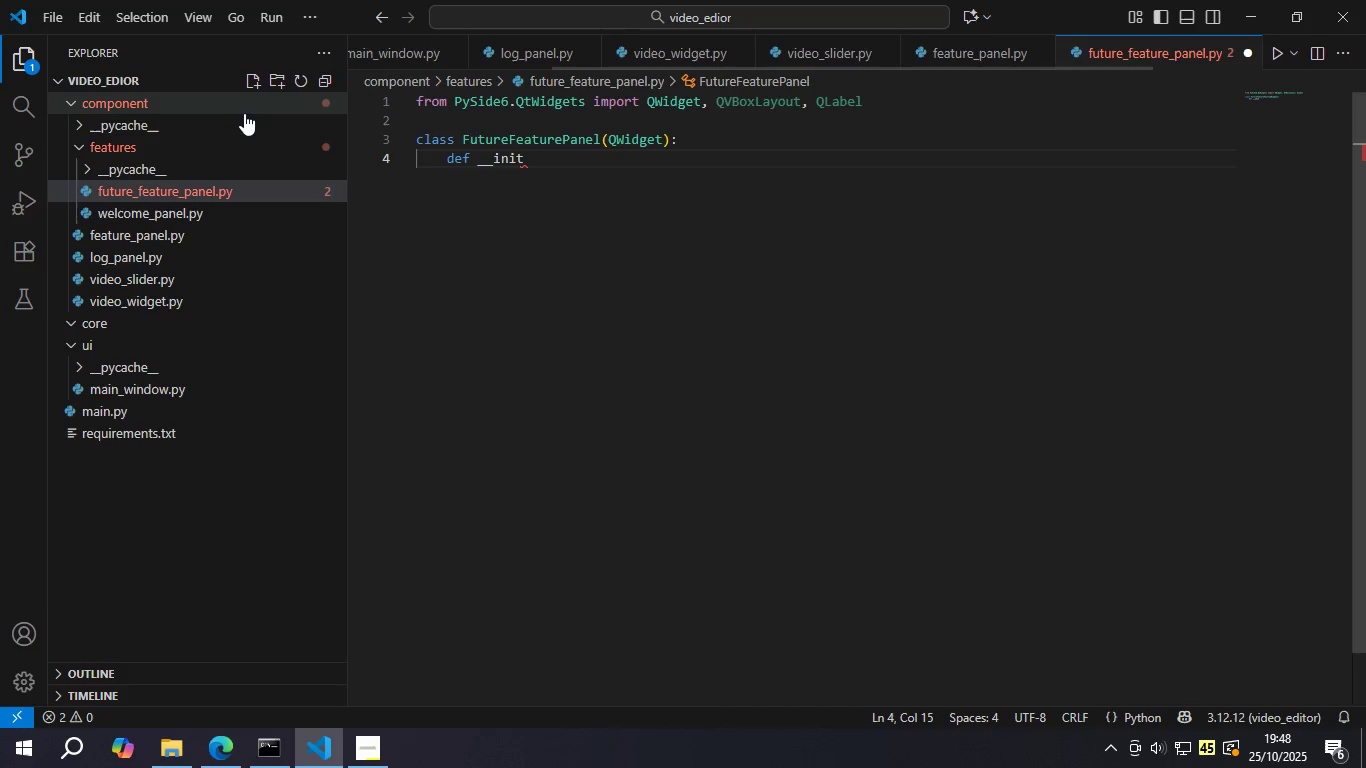 
key(Shift+Minus)
 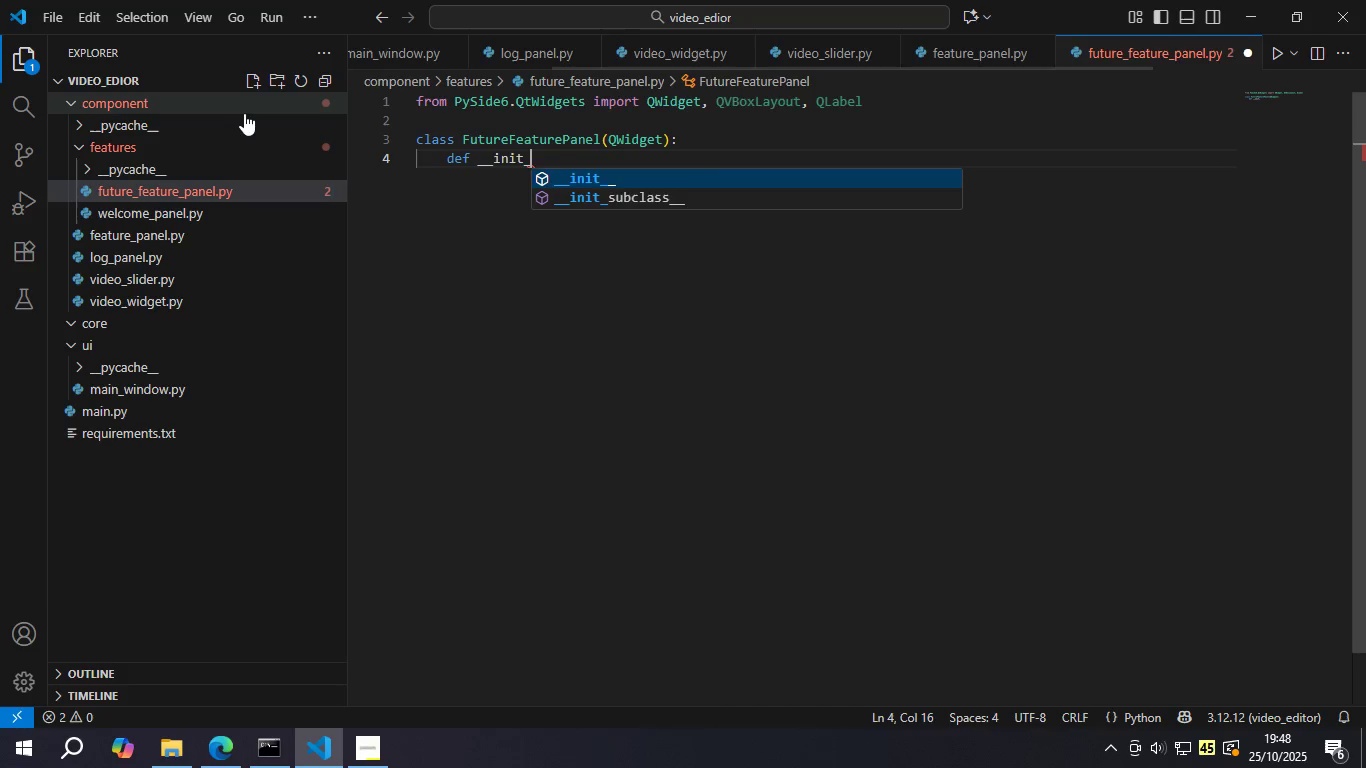 
key(Shift+Minus)
 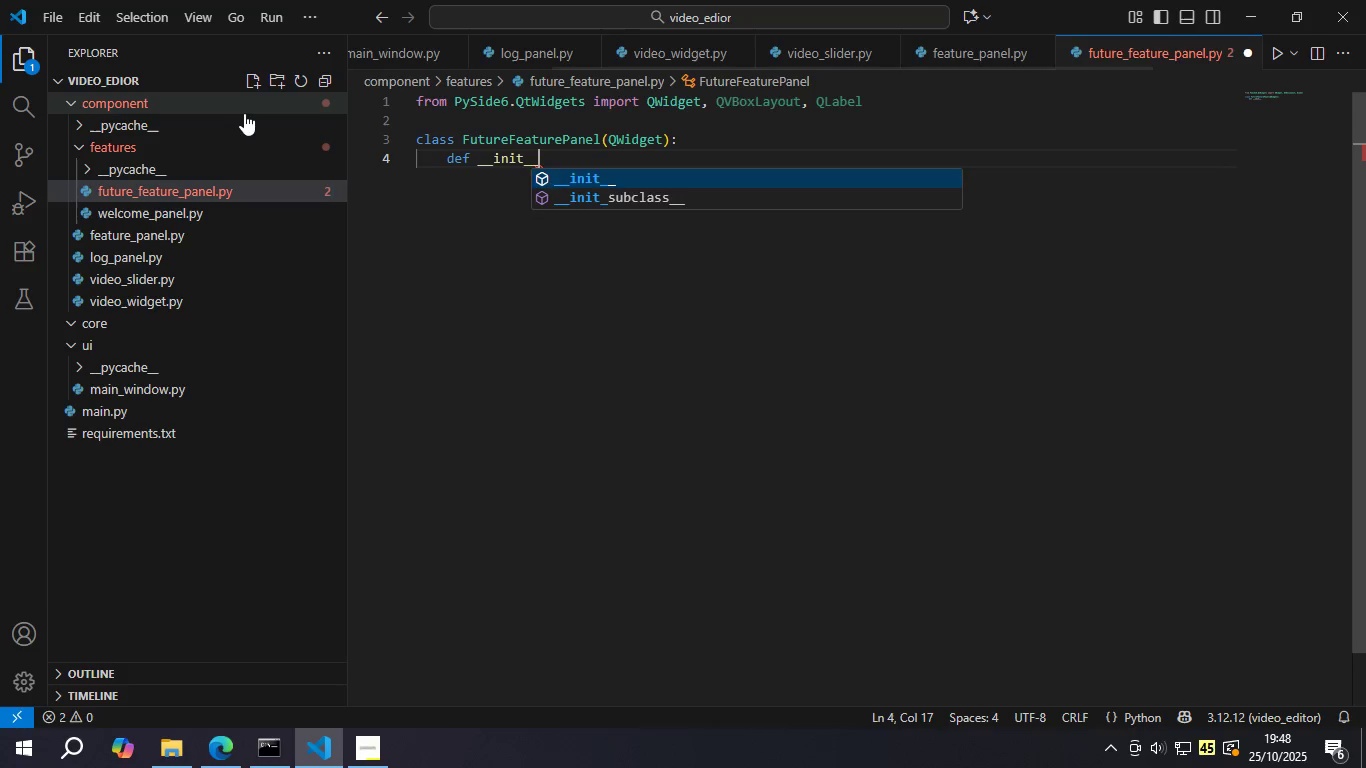 
key(Shift+ShiftLeft)
 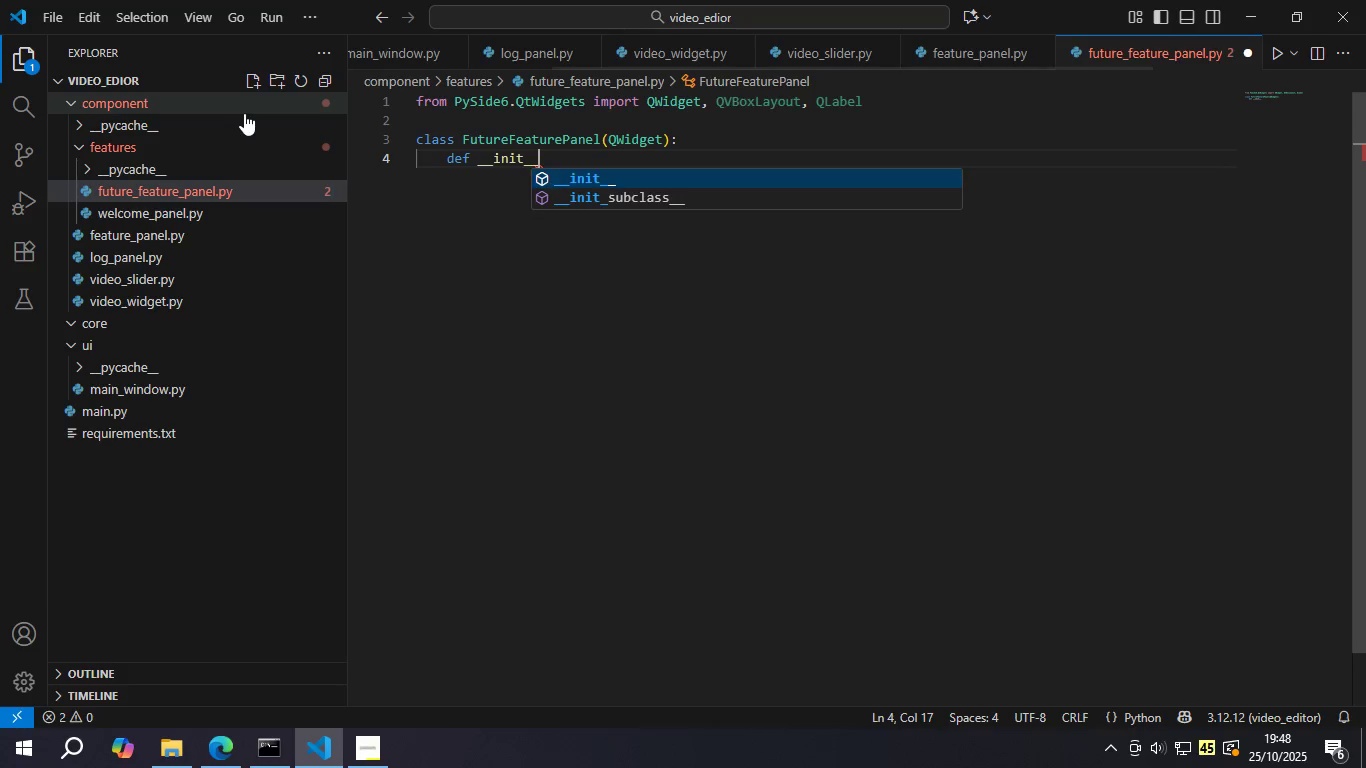 
key(Shift+9)
 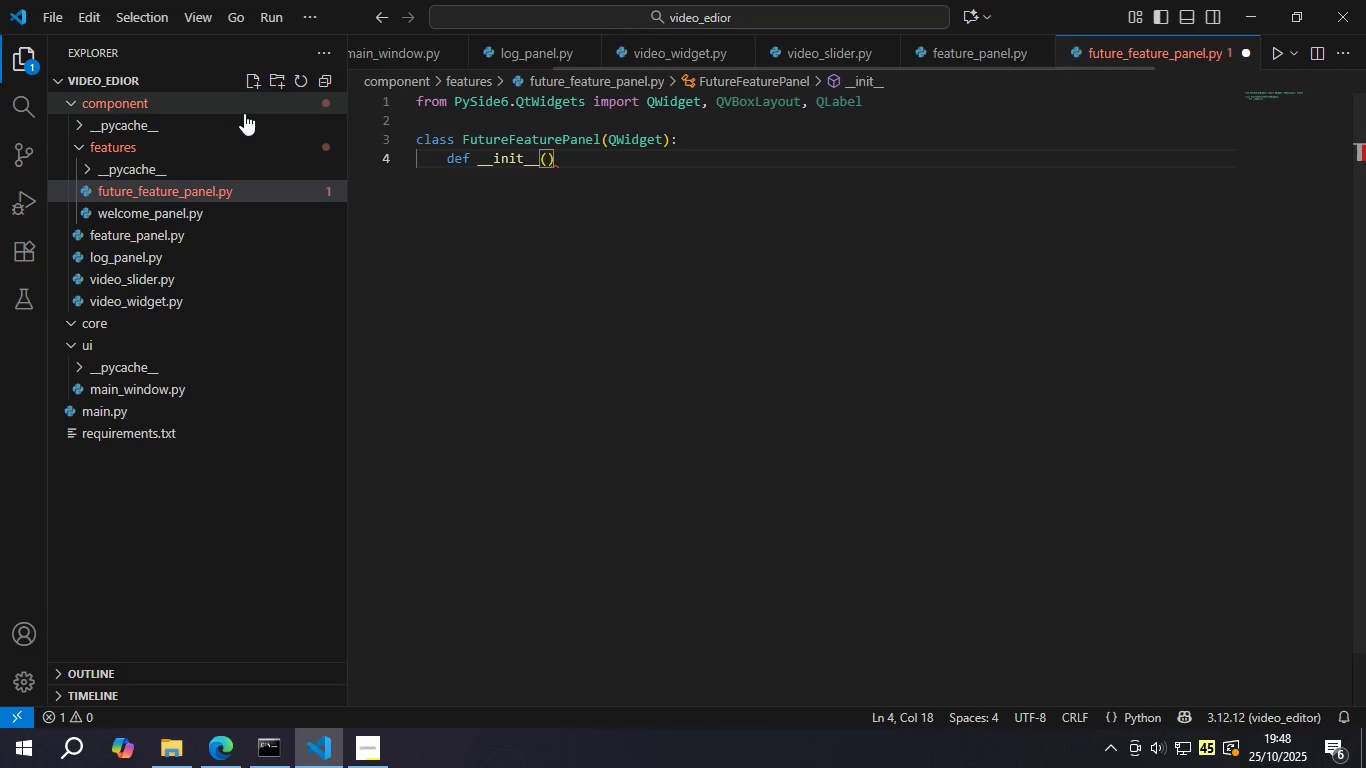 
key(ArrowRight)
 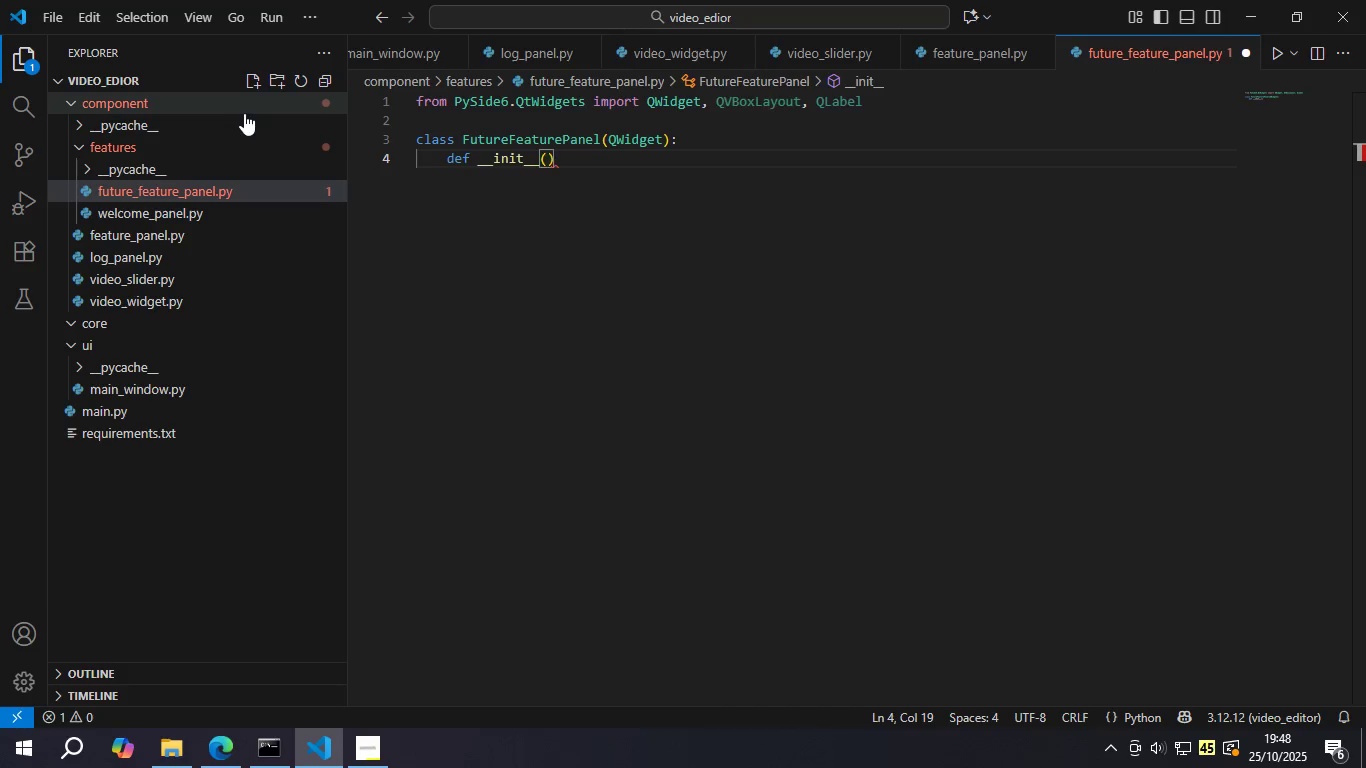 
key(ArrowLeft)
 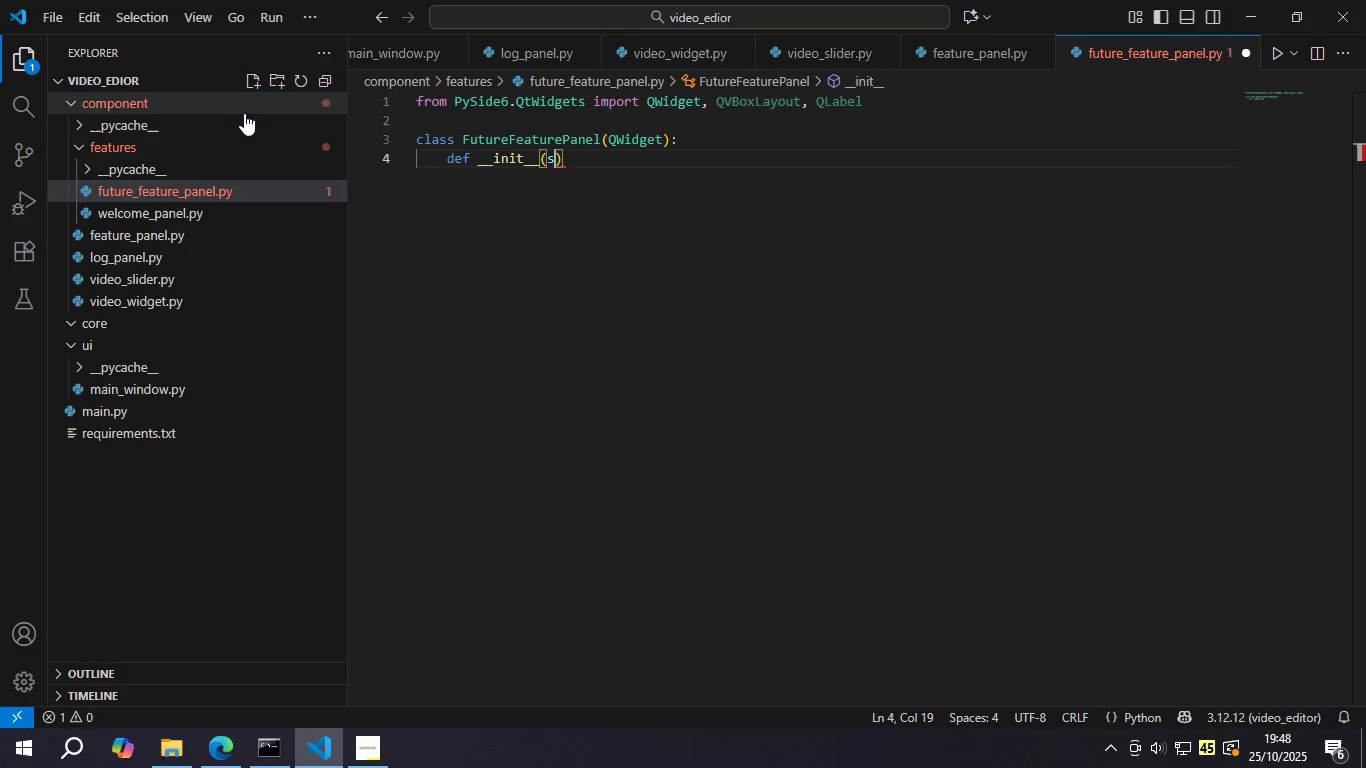 
type(se;f)
key(Backspace)
key(Backspace)
type(lf)
 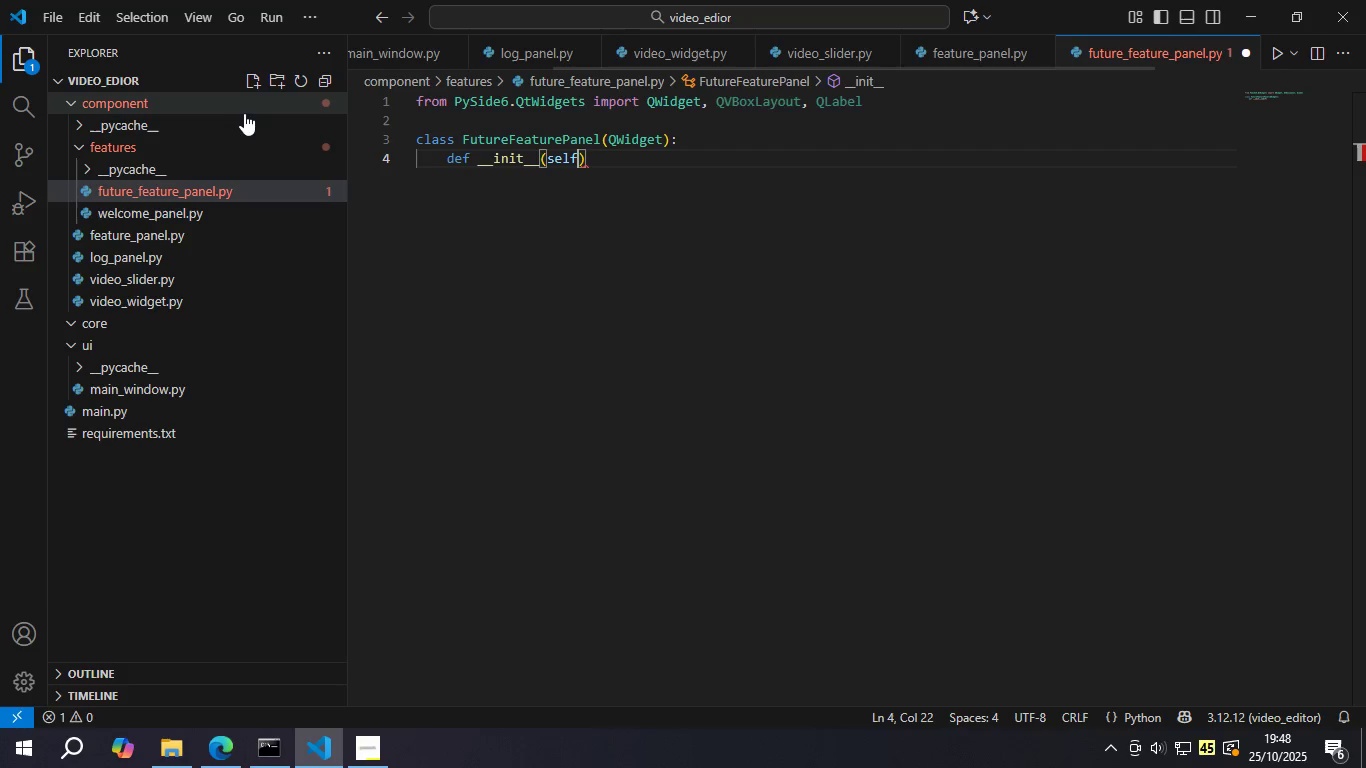 
key(ArrowRight)
 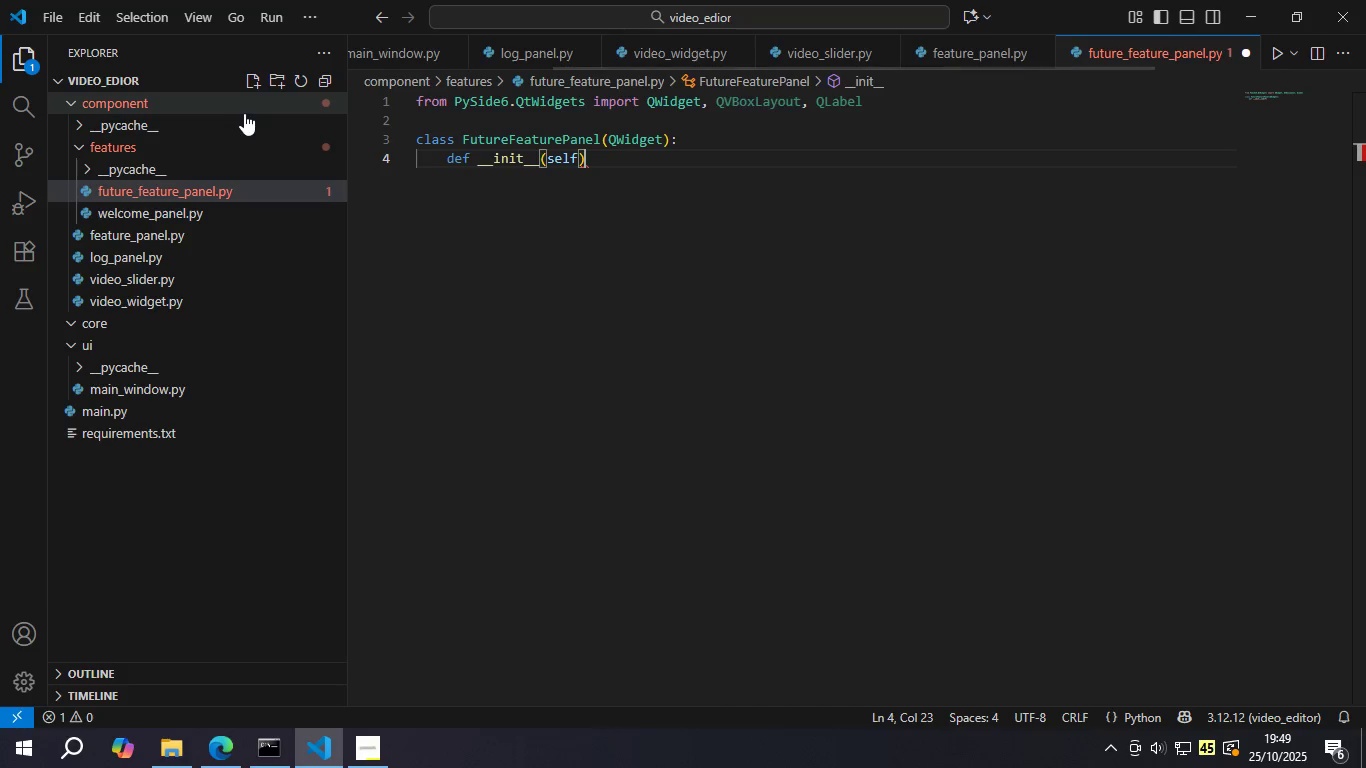 
key(Shift+Semicolon)
 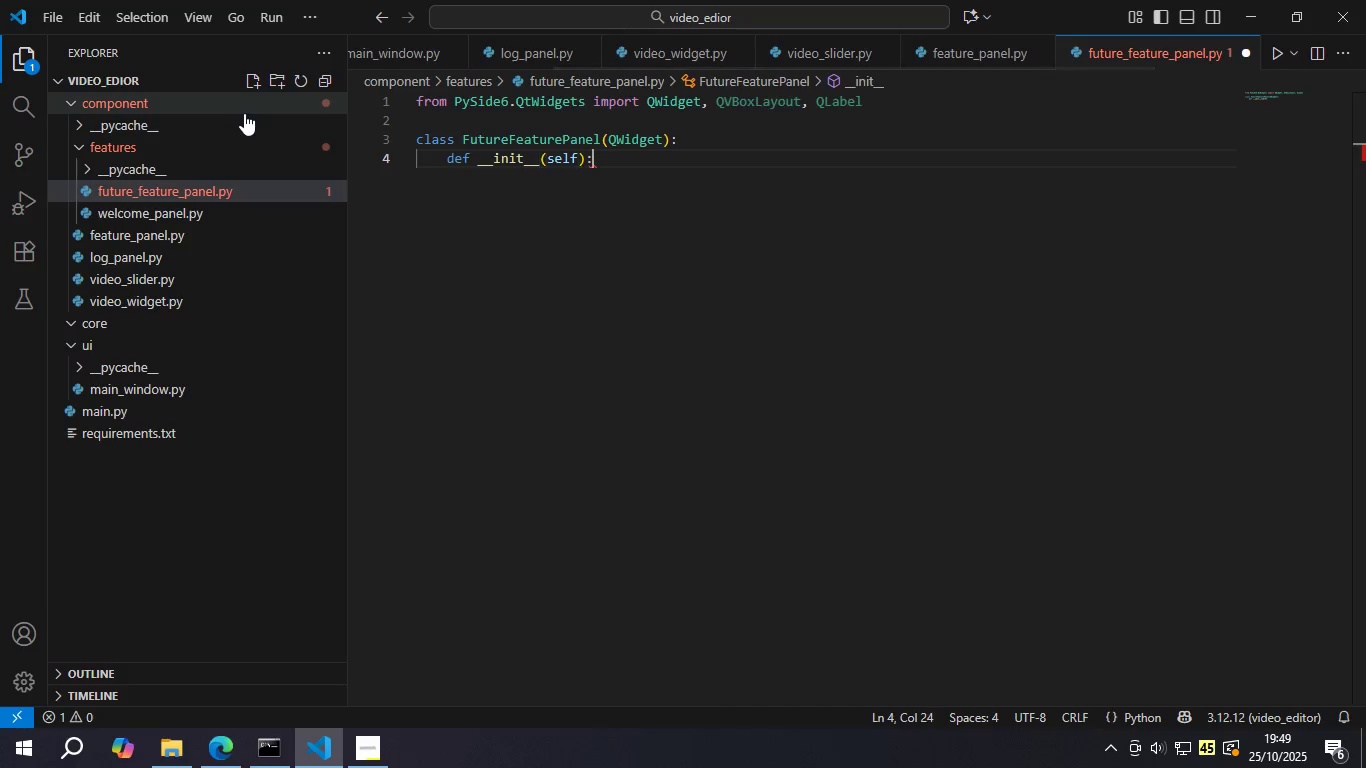 
key(Enter)
 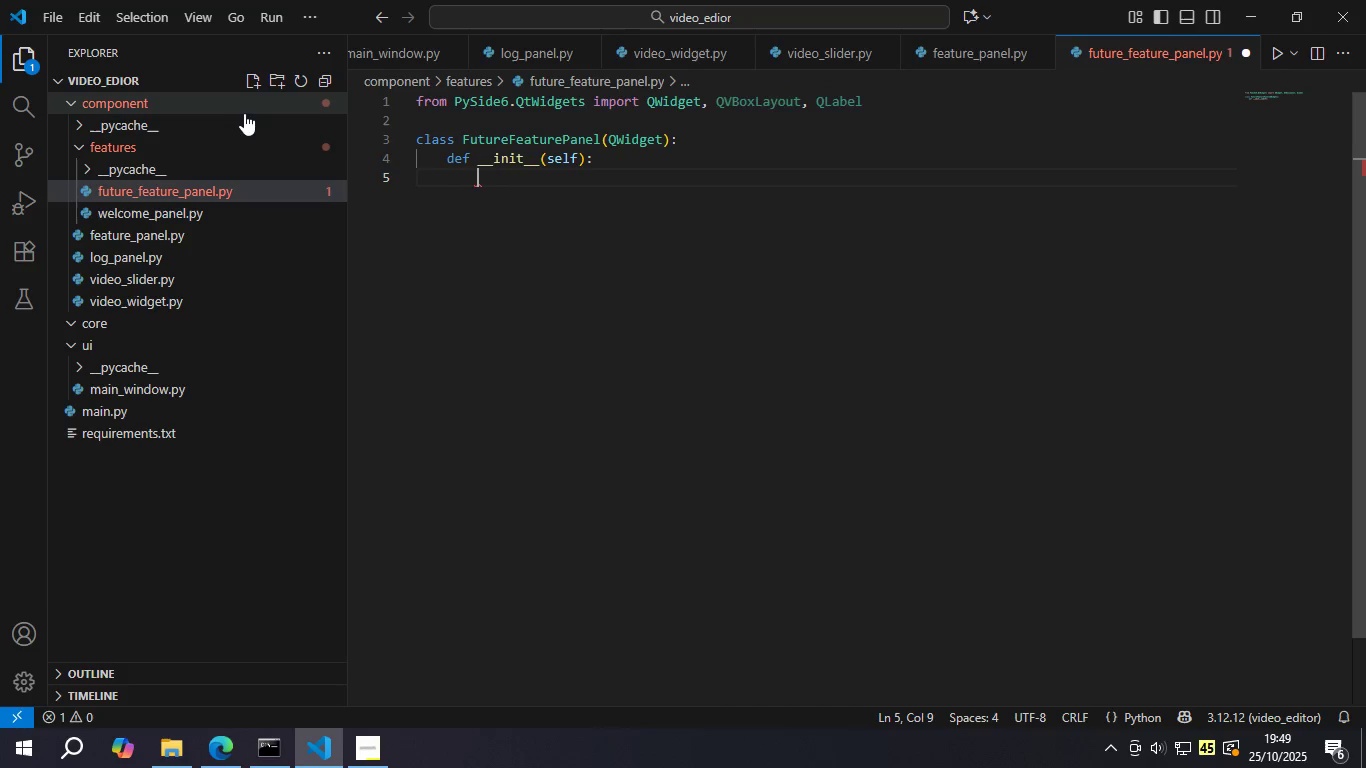 
type(def )
key(Backspace)
key(Backspace)
key(Backspace)
key(Backspace)
type(supe)
 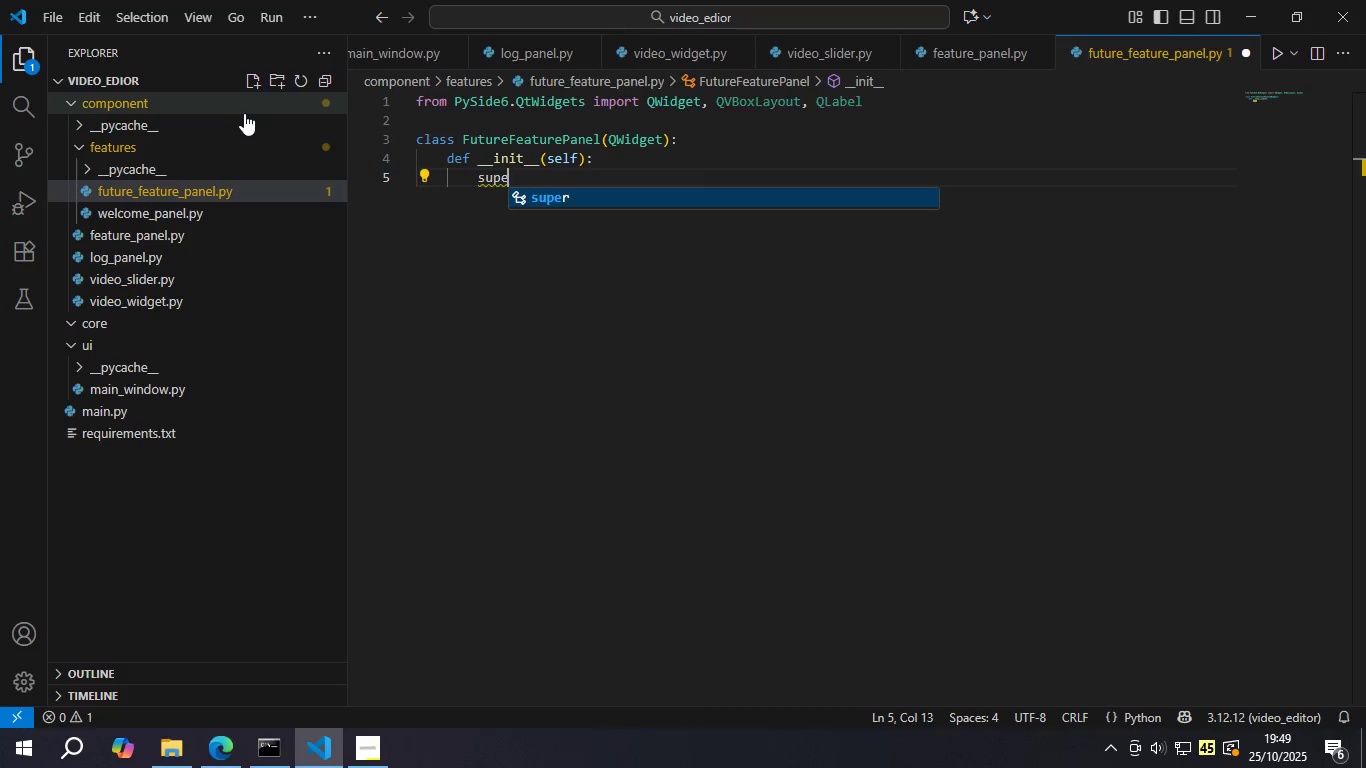 
key(Enter)
 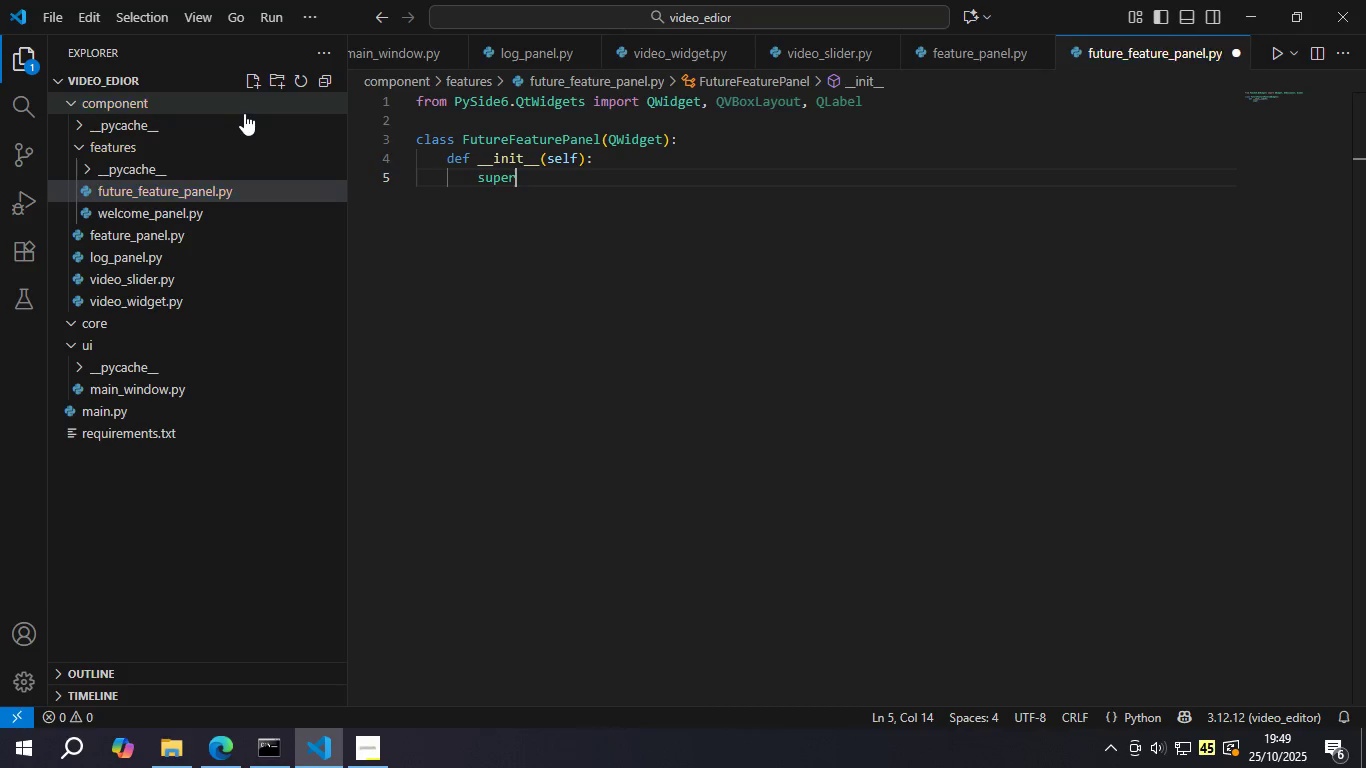 
key(Shift+9)
 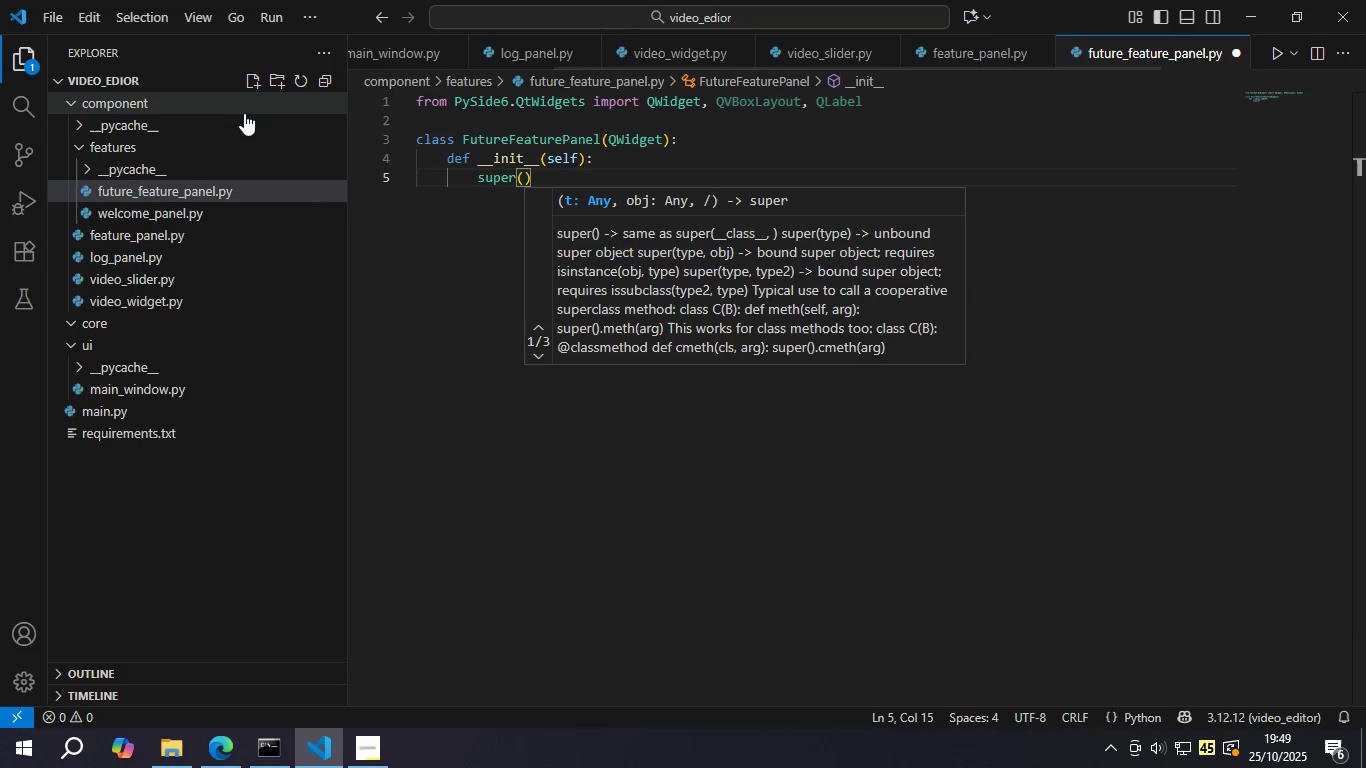 
key(ArrowRight)
 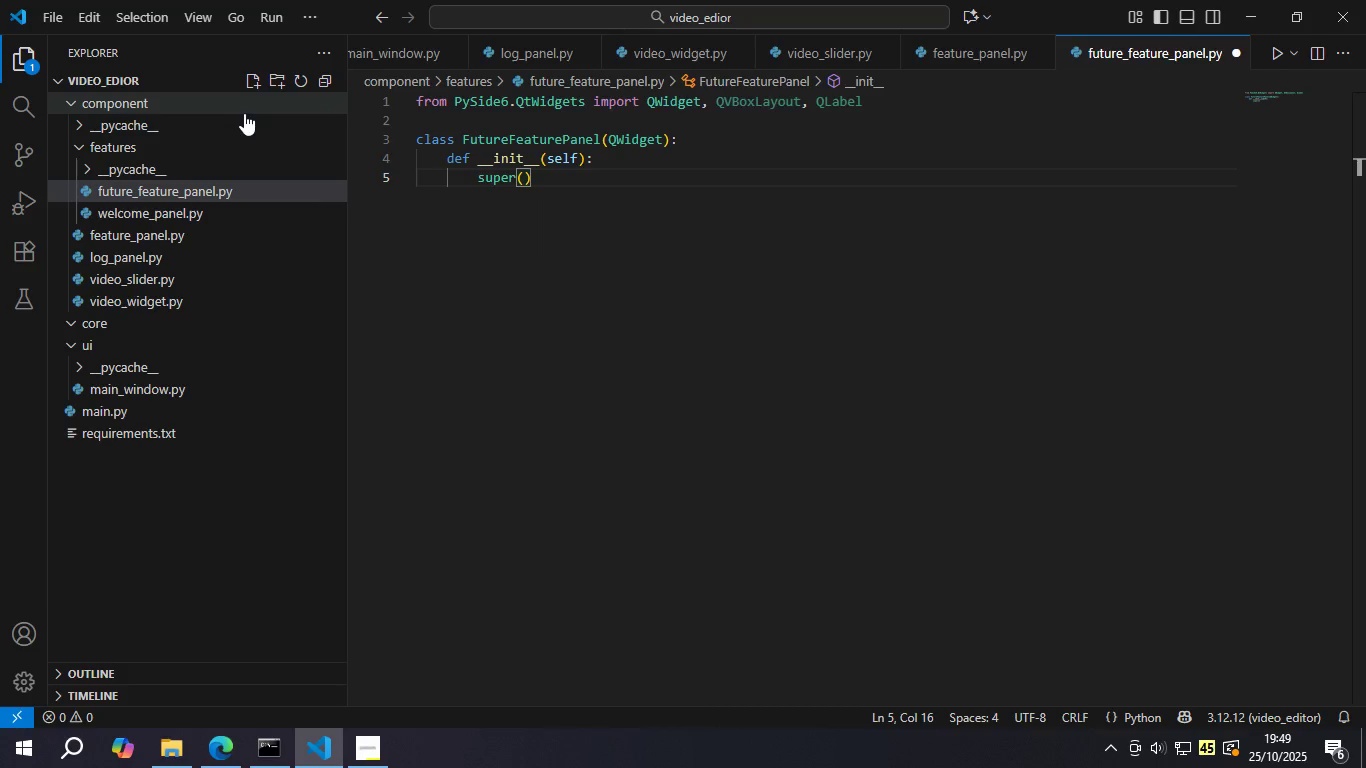 
type(.__init)
 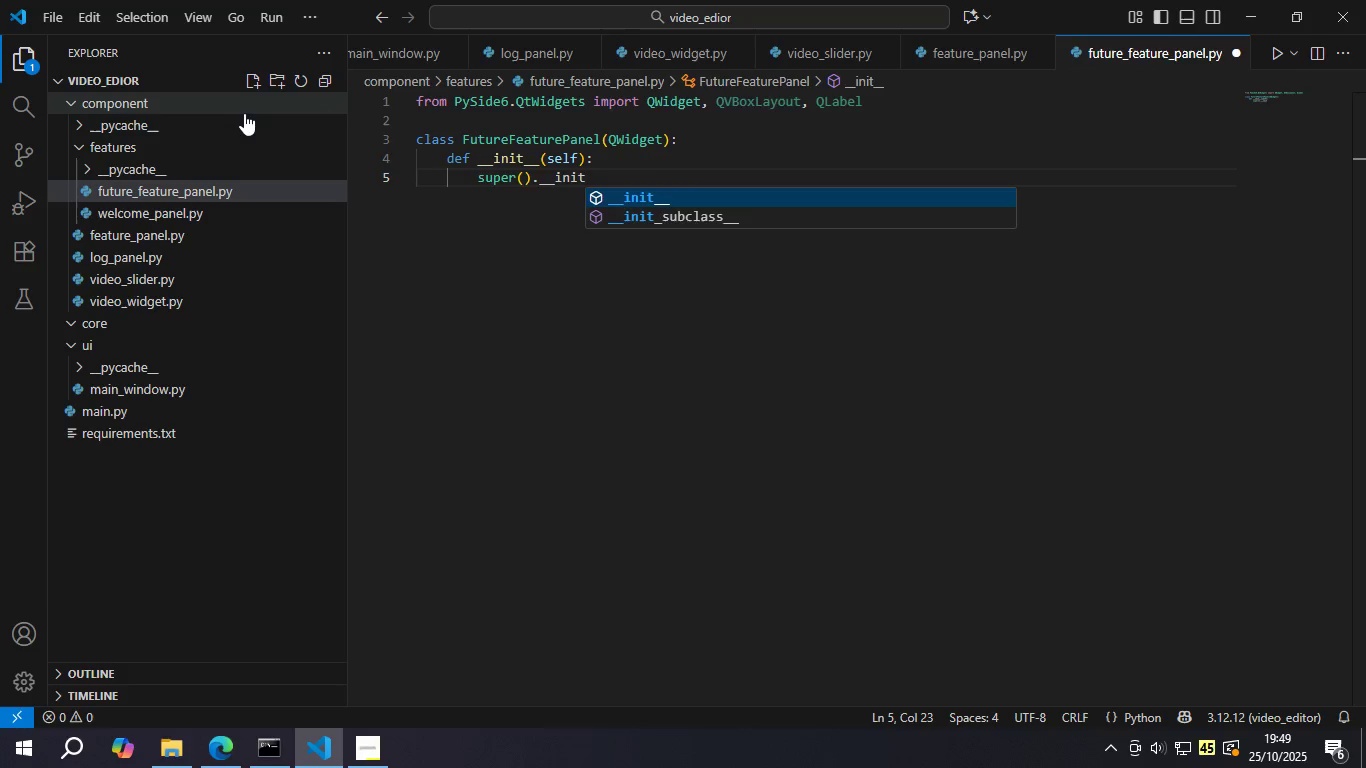 
key(Enter)
 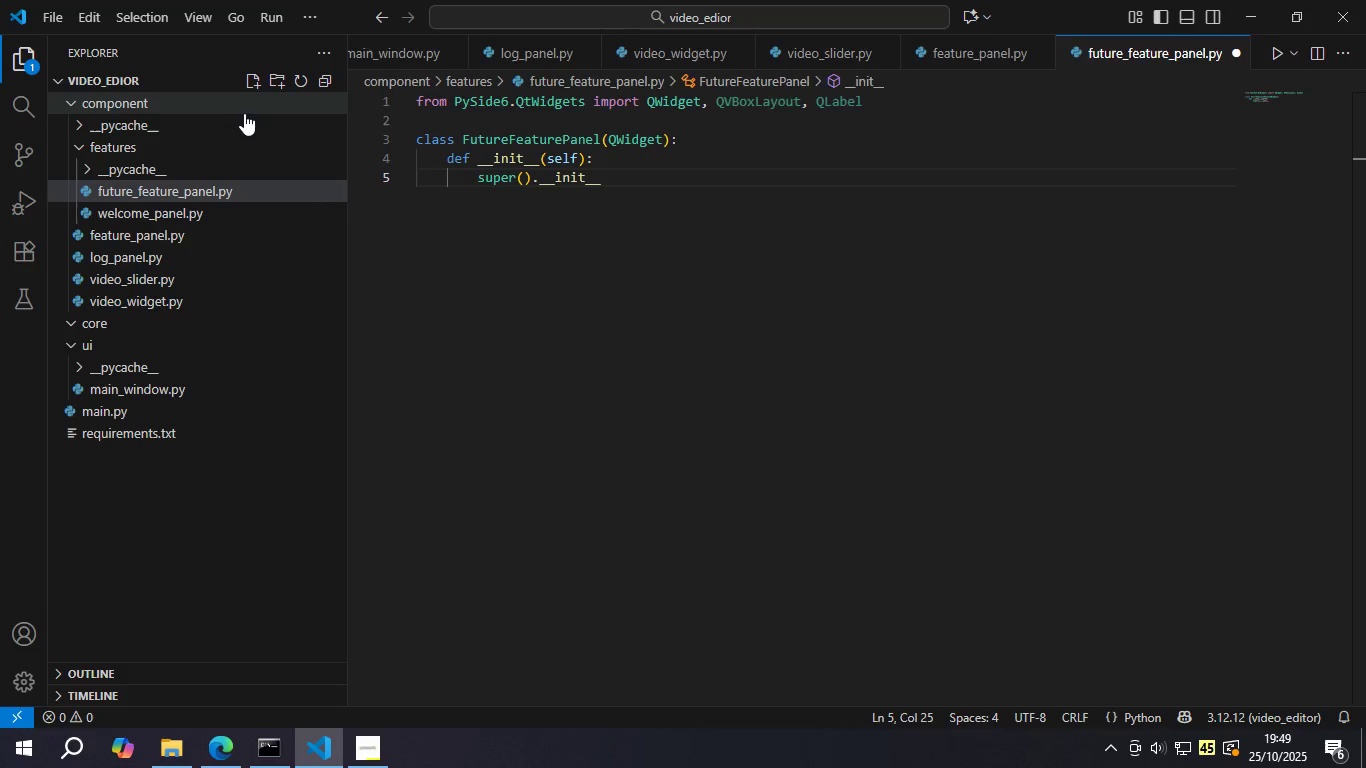 
key(Shift+9)
 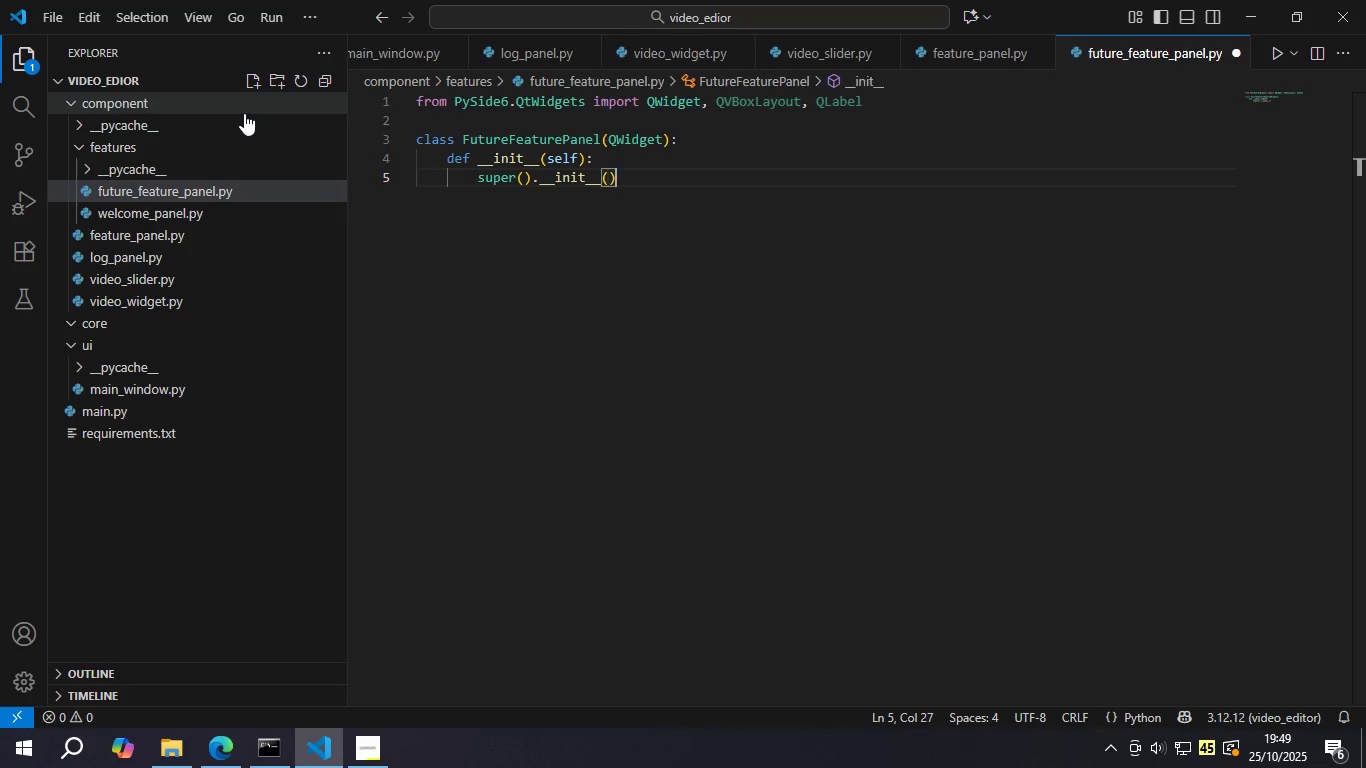 
key(ArrowRight)
 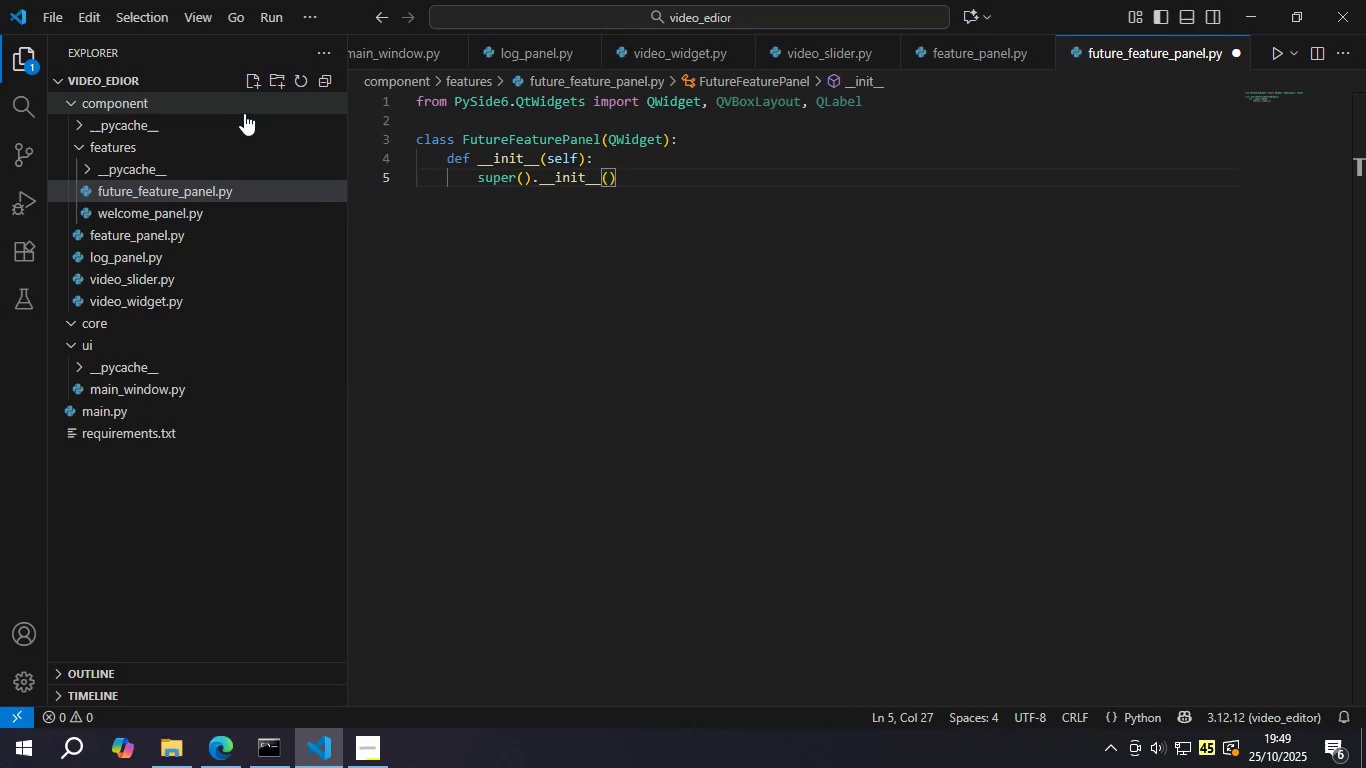 
key(Enter)
 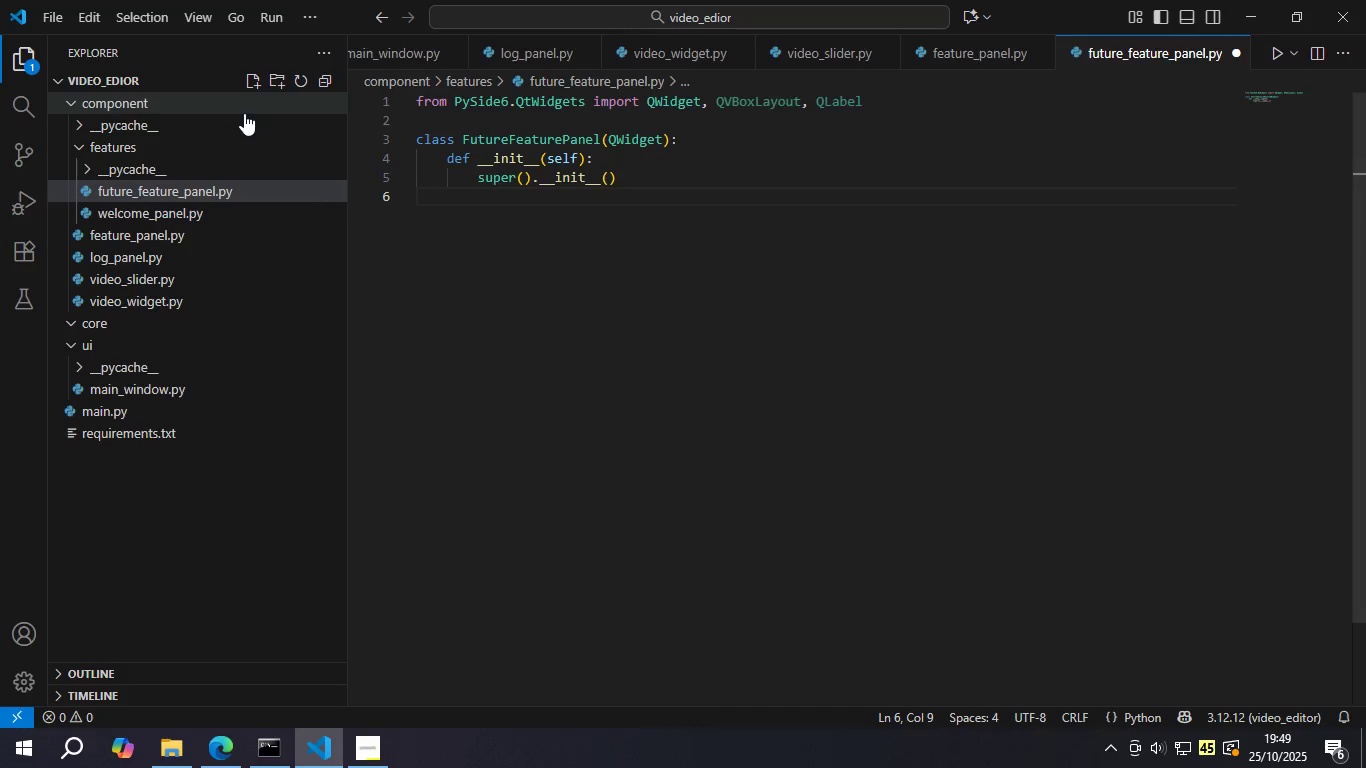 
type(layput )
key(Backspace)
key(Backspace)
key(Backspace)
key(Backspace)
type(ot = Q)
 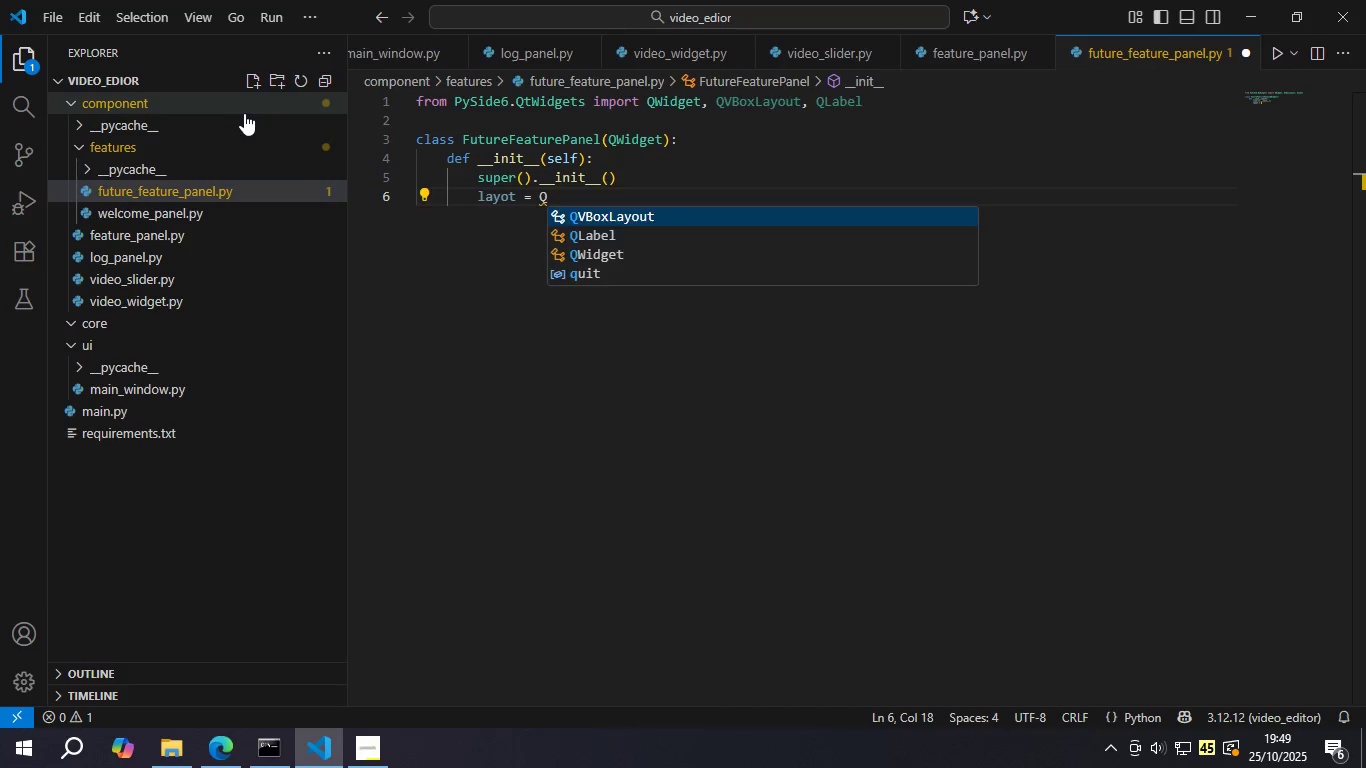 
key(Enter)
 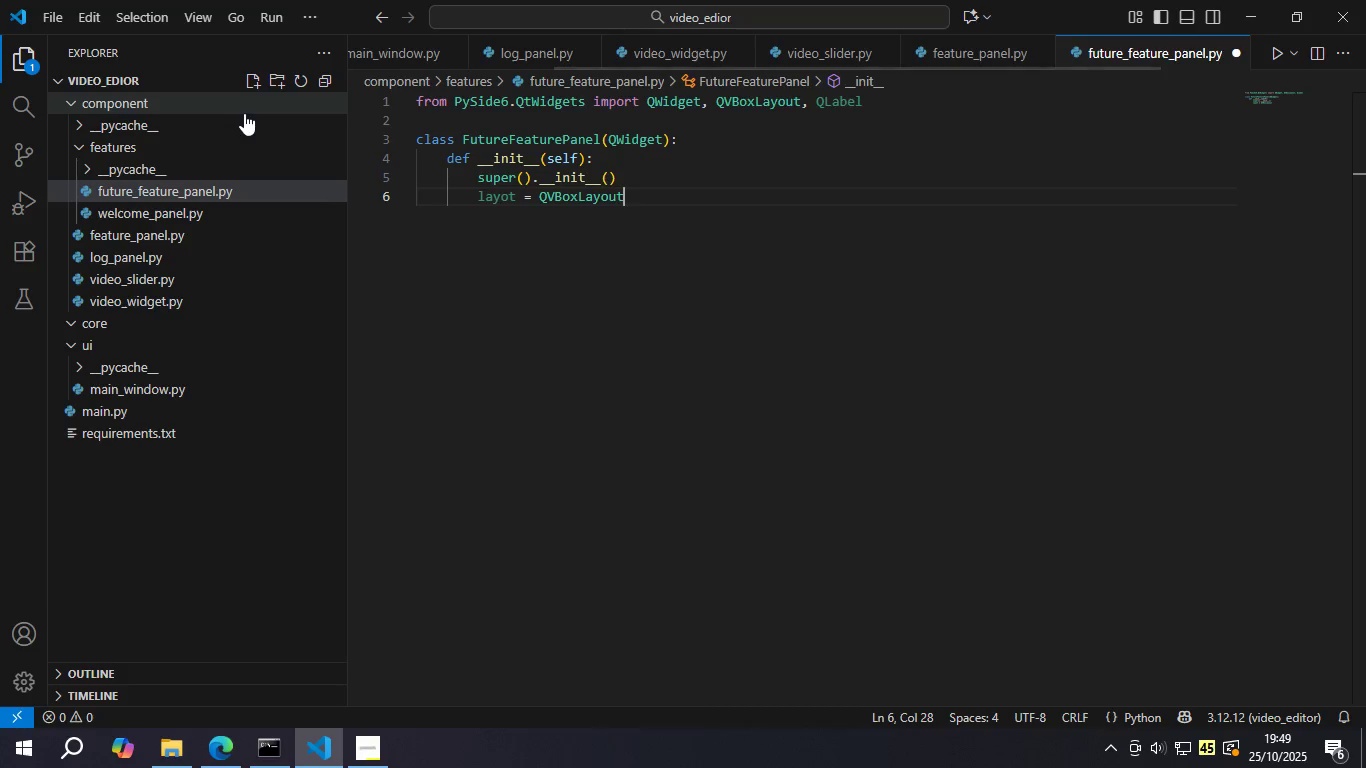 
type((Self)
 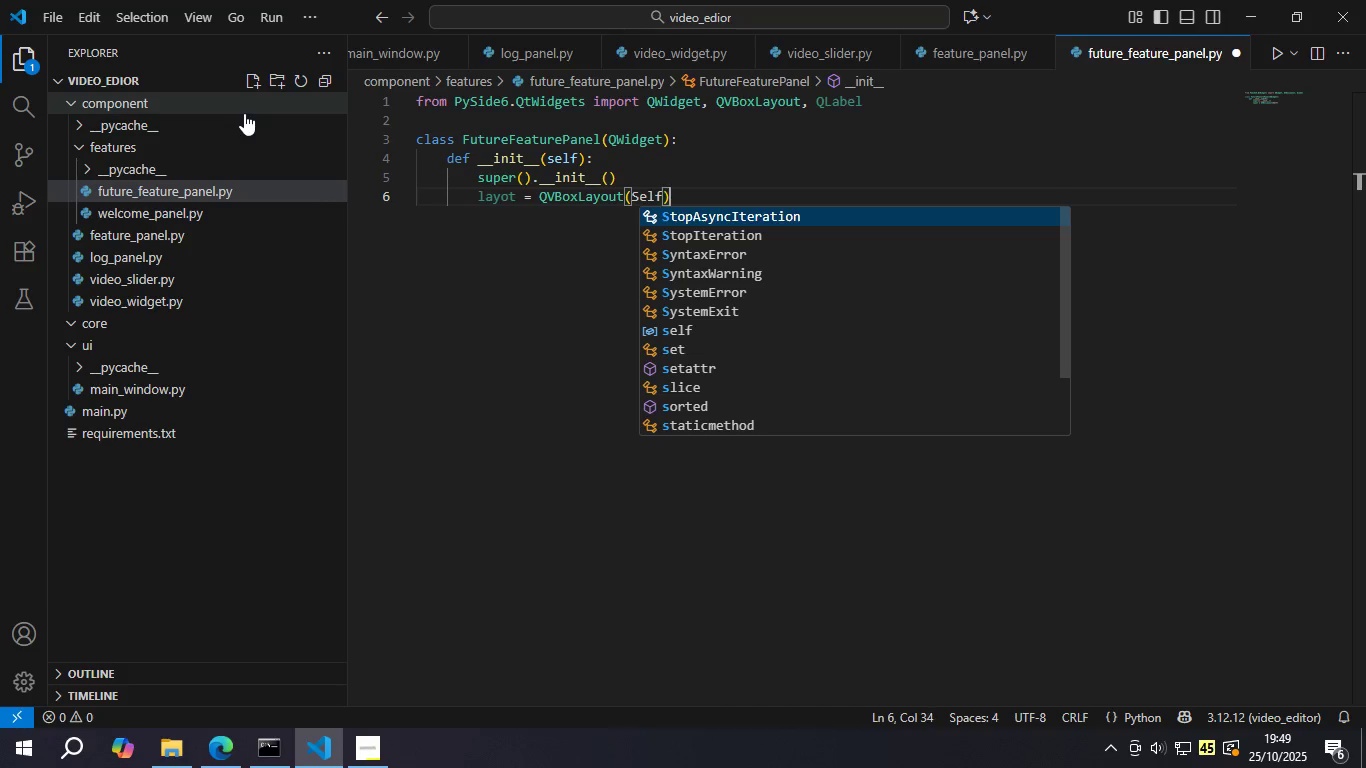 
key(ArrowRight)
 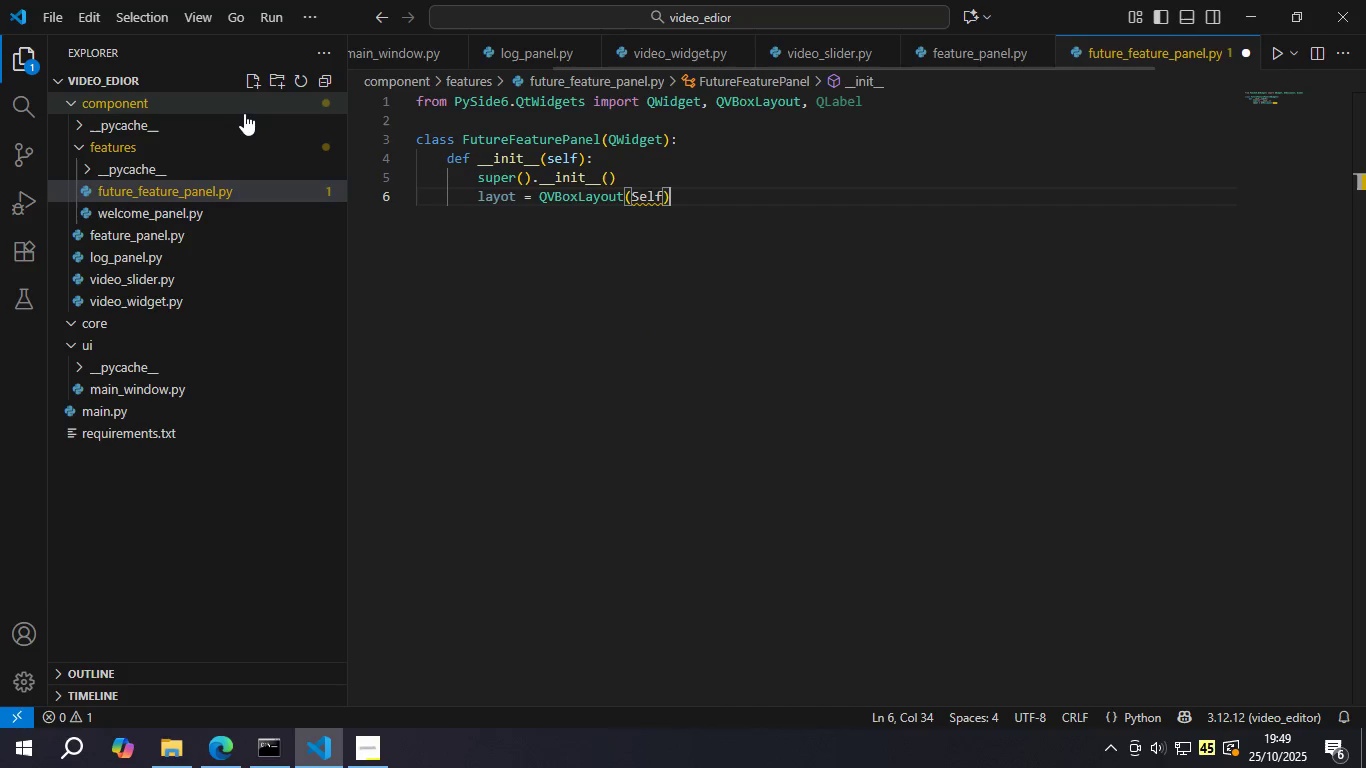 
key(ArrowLeft)
 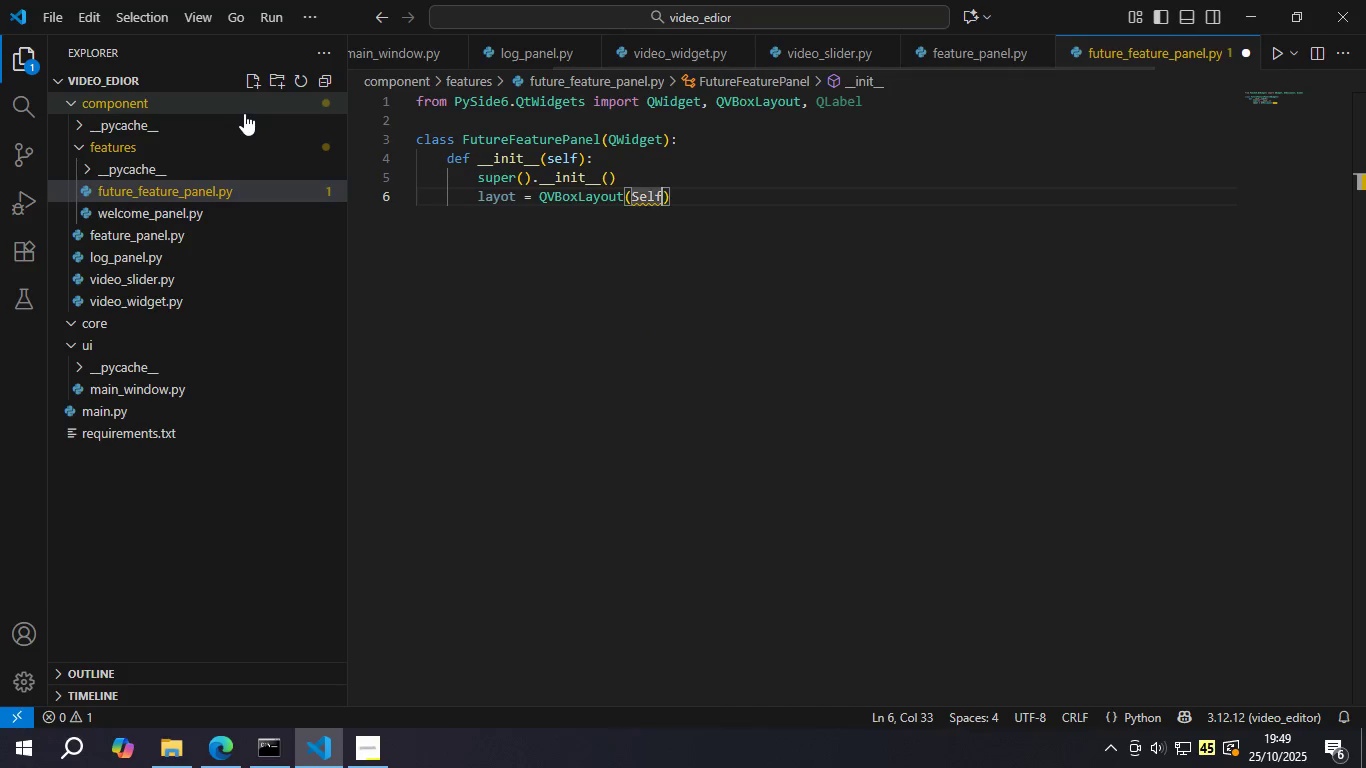 
key(ArrowLeft)
 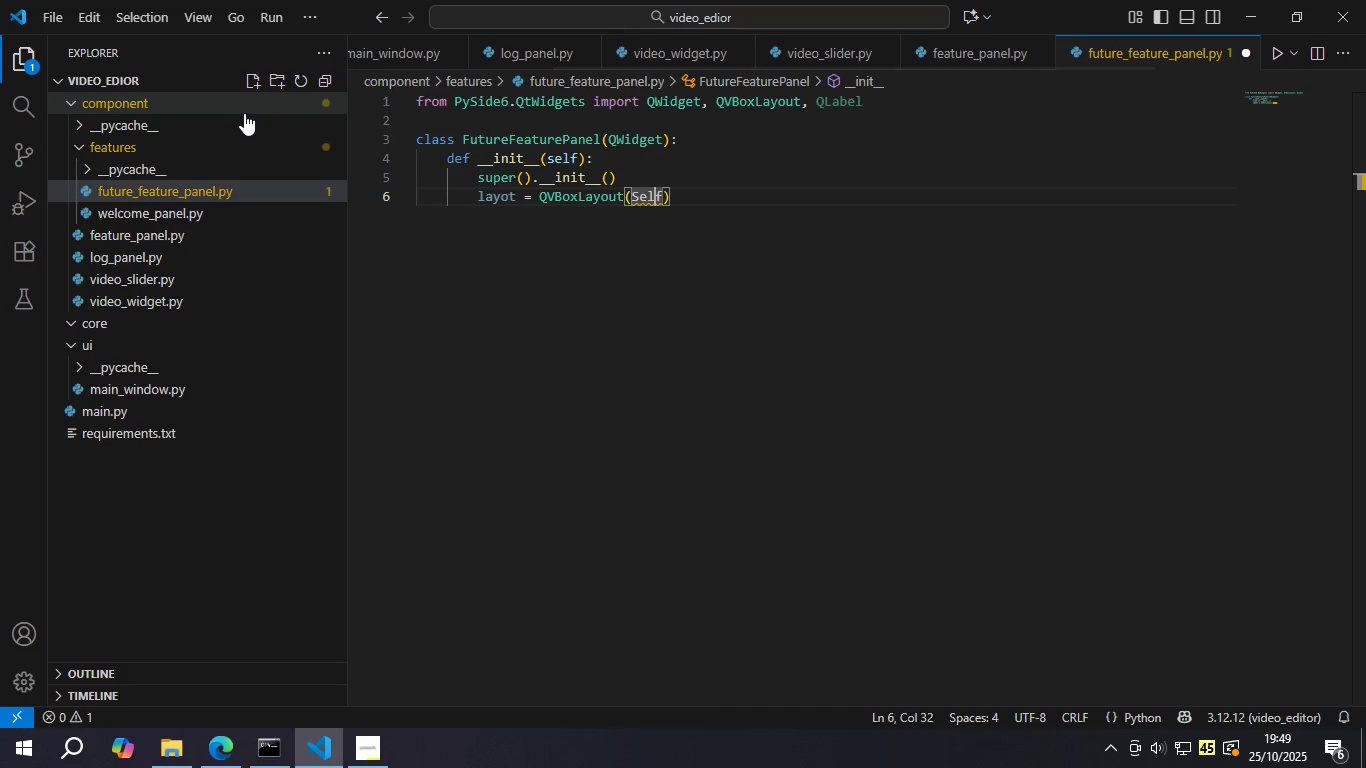 
key(ArrowLeft)
 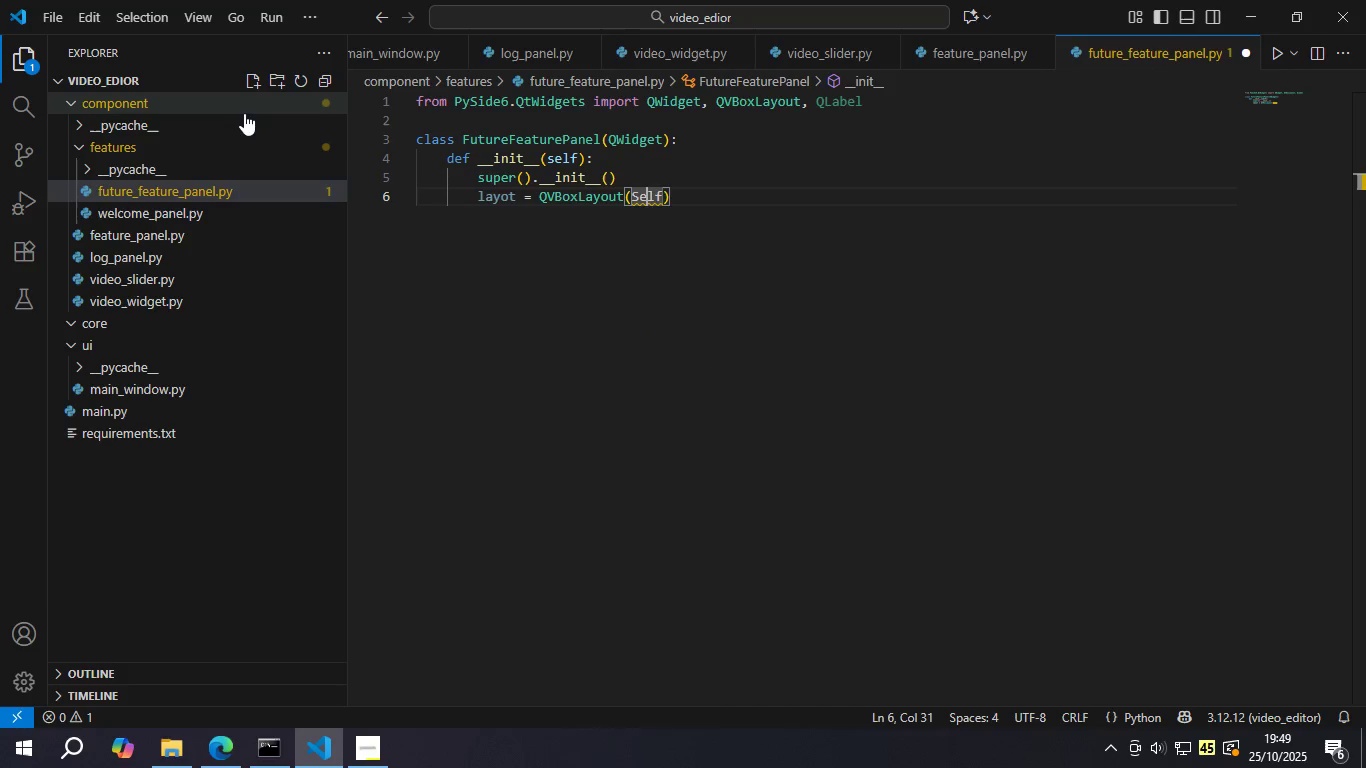 
key(ArrowLeft)
 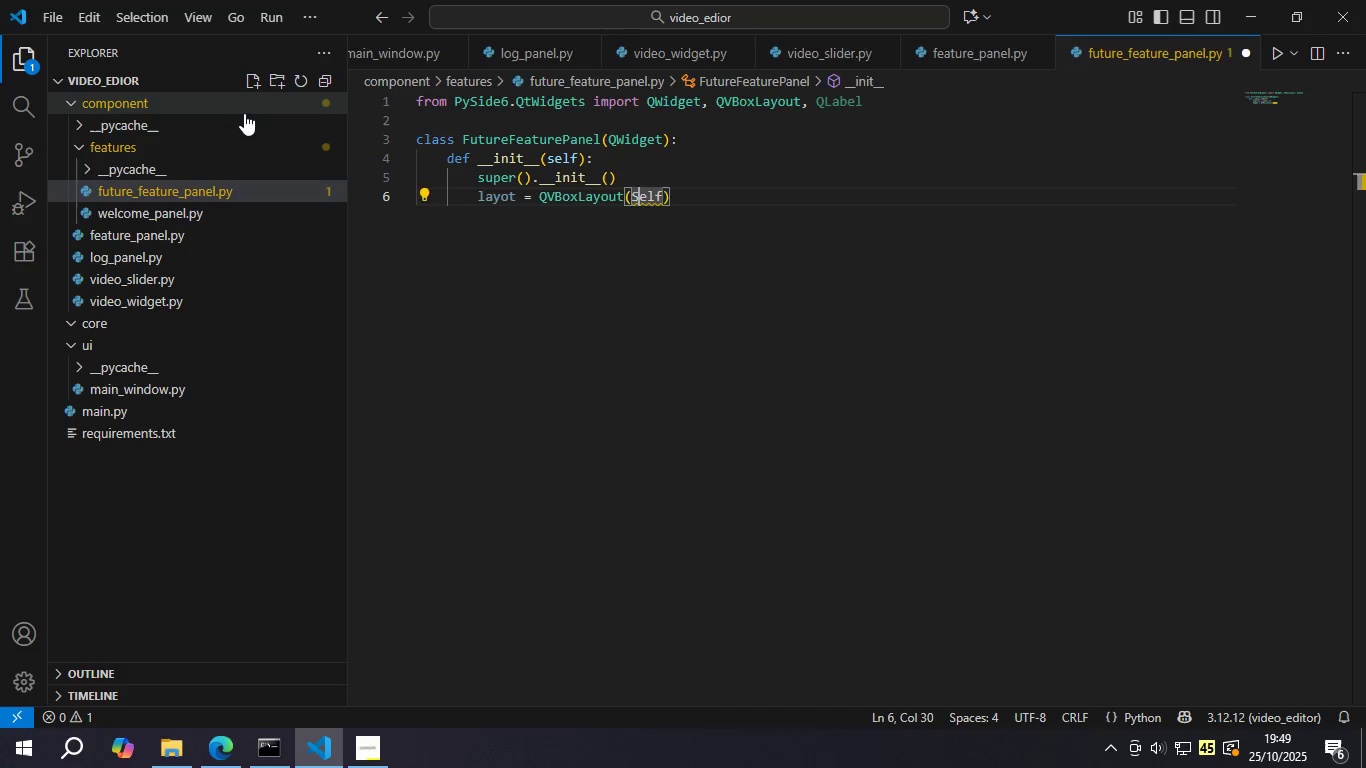 
key(Backspace)
 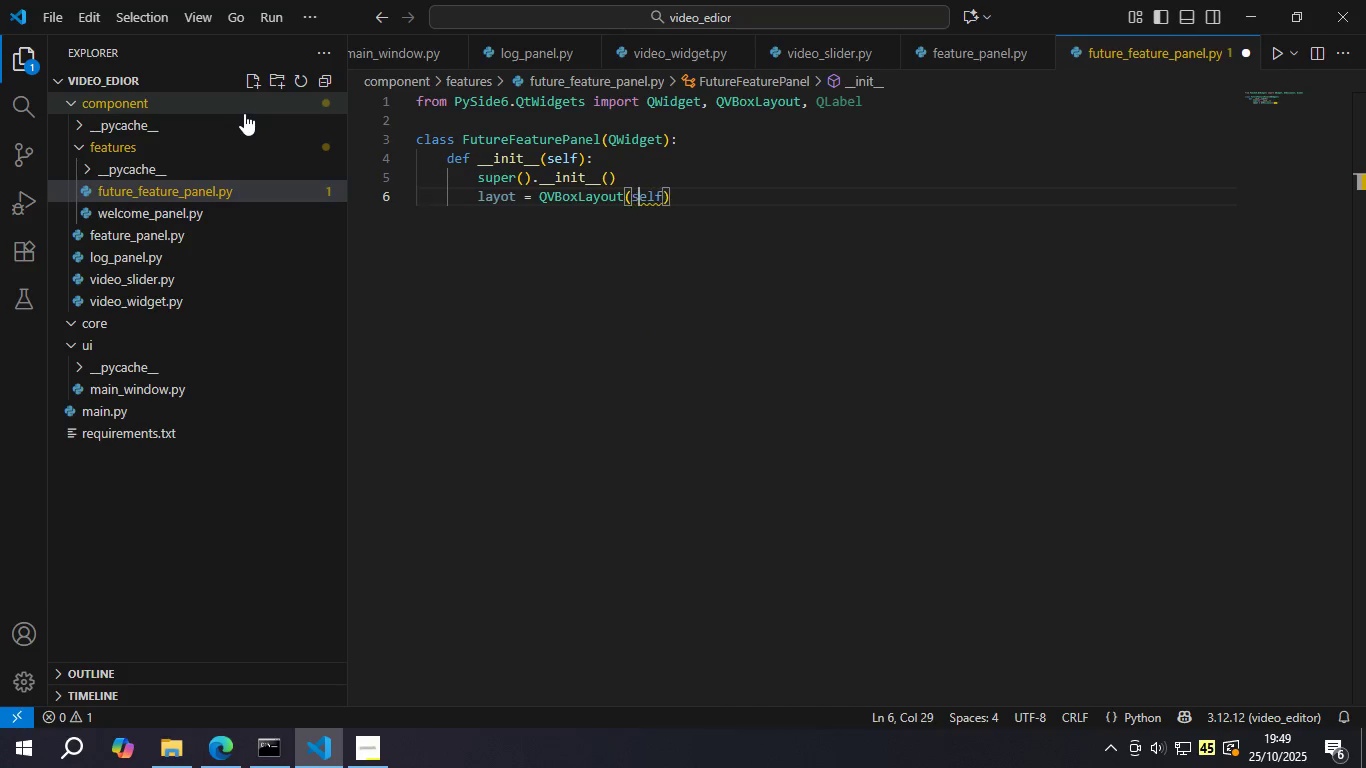 
key(S)
 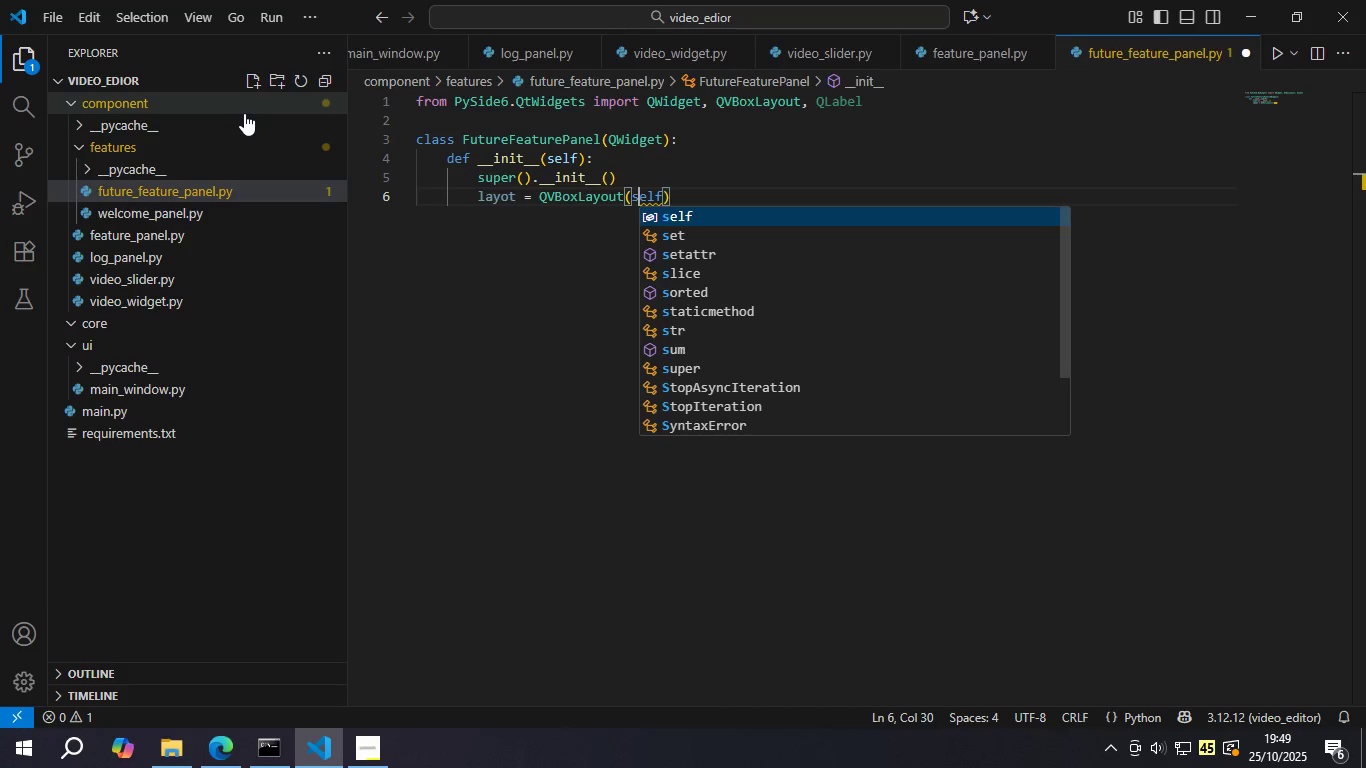 
key(ArrowRight)
 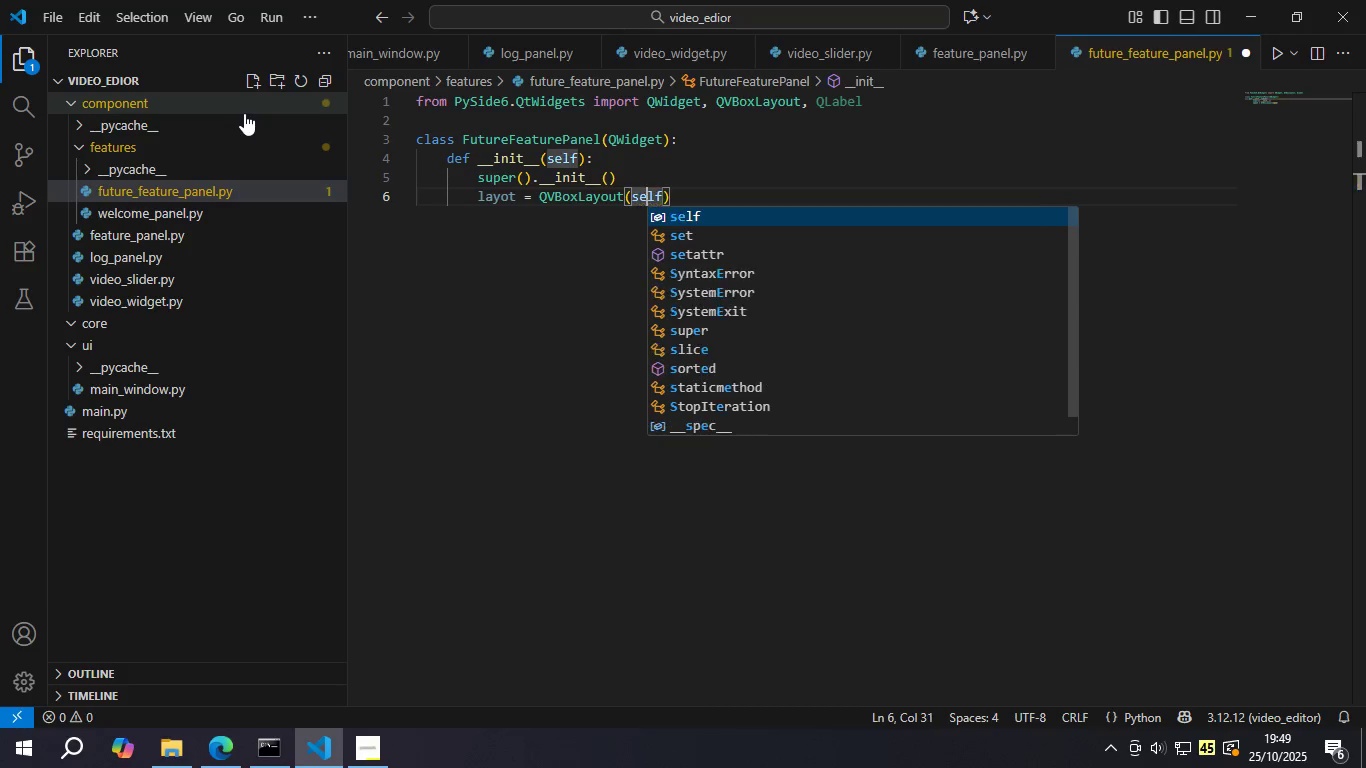 
key(ArrowRight)
 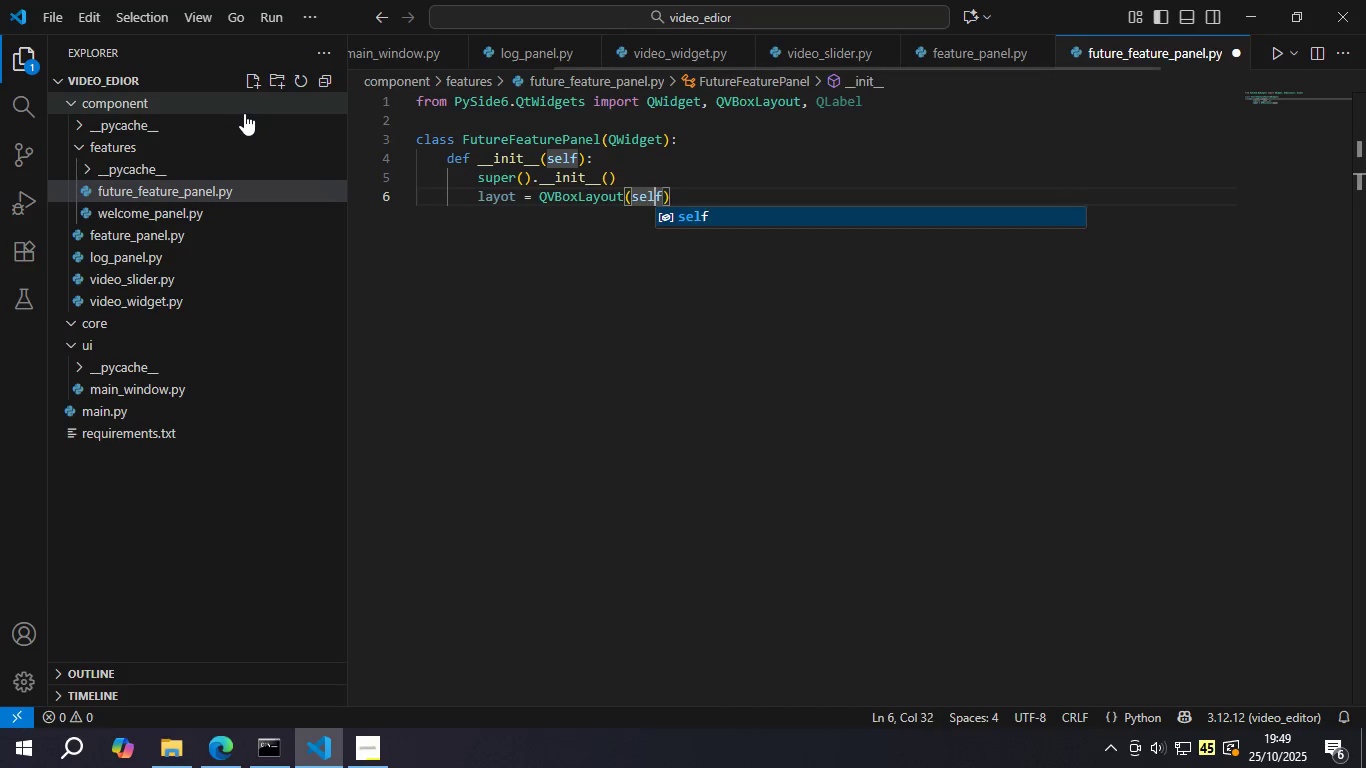 
key(ArrowRight)
 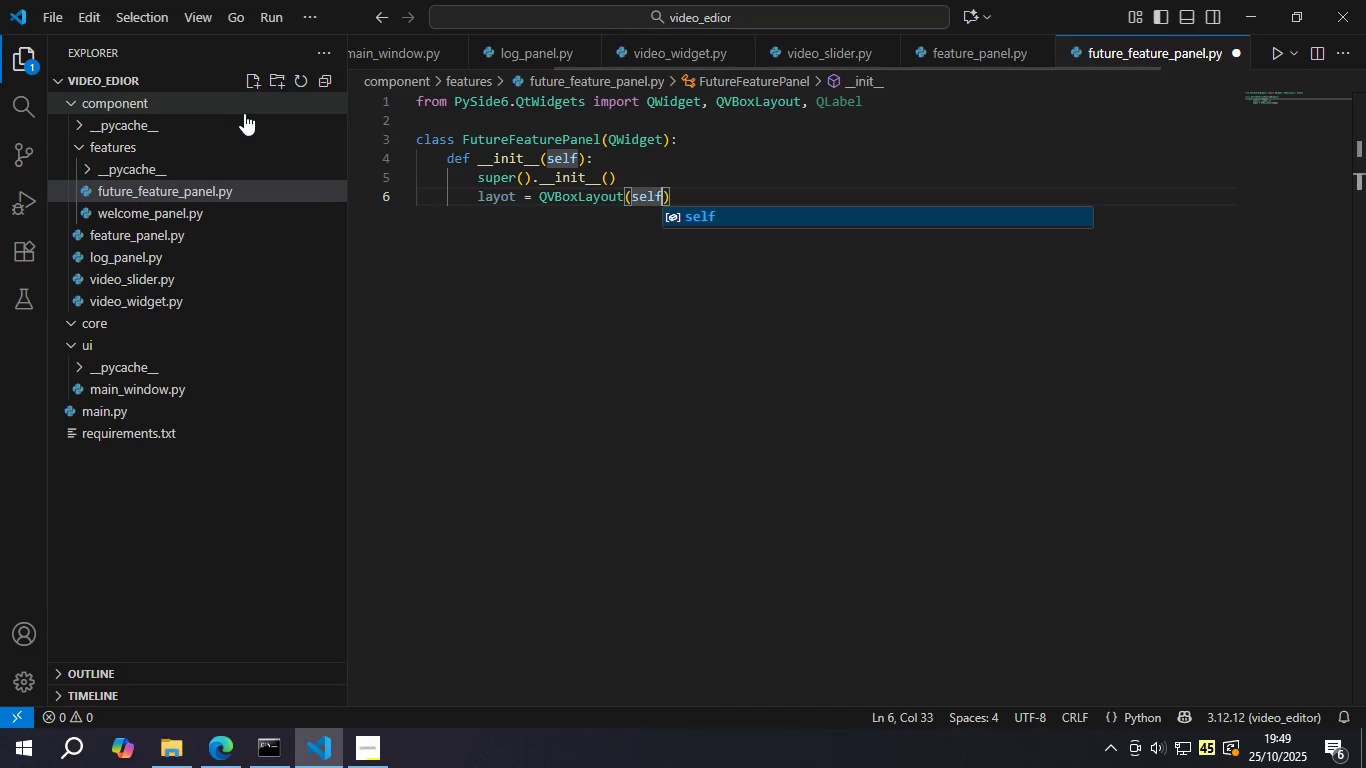 
key(ArrowRight)
 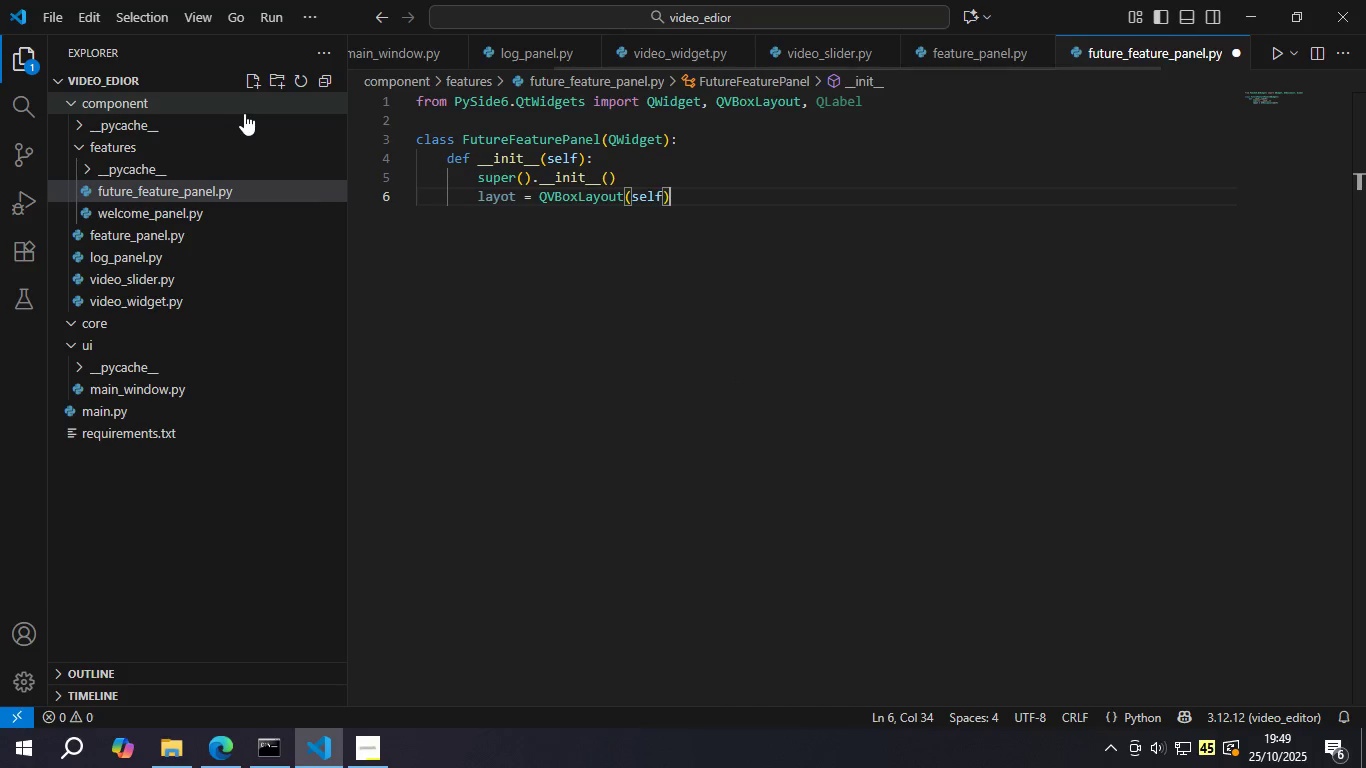 
key(Enter)
 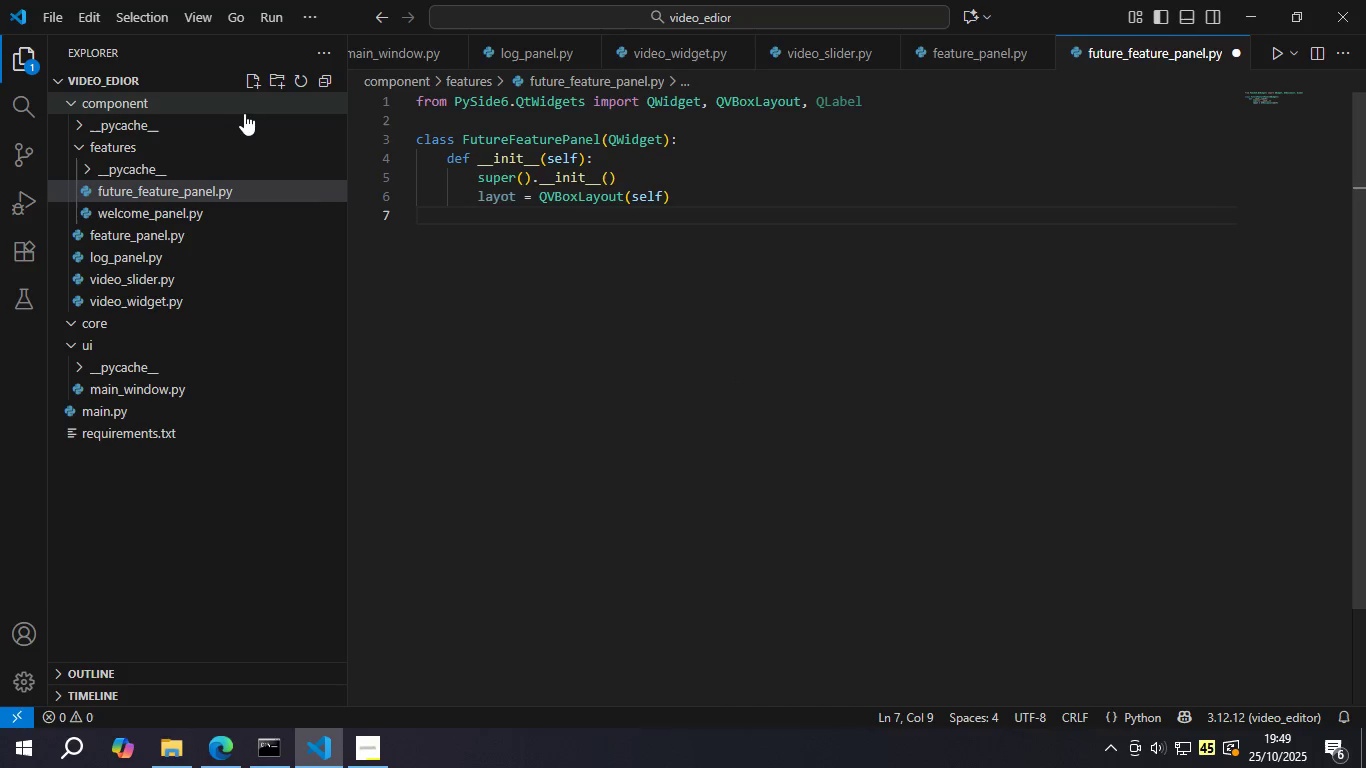 
type(layout.addWo)
key(Backspace)
key(Backspace)
key(Backspace)
key(Backspace)
key(Backspace)
key(Backspace)
 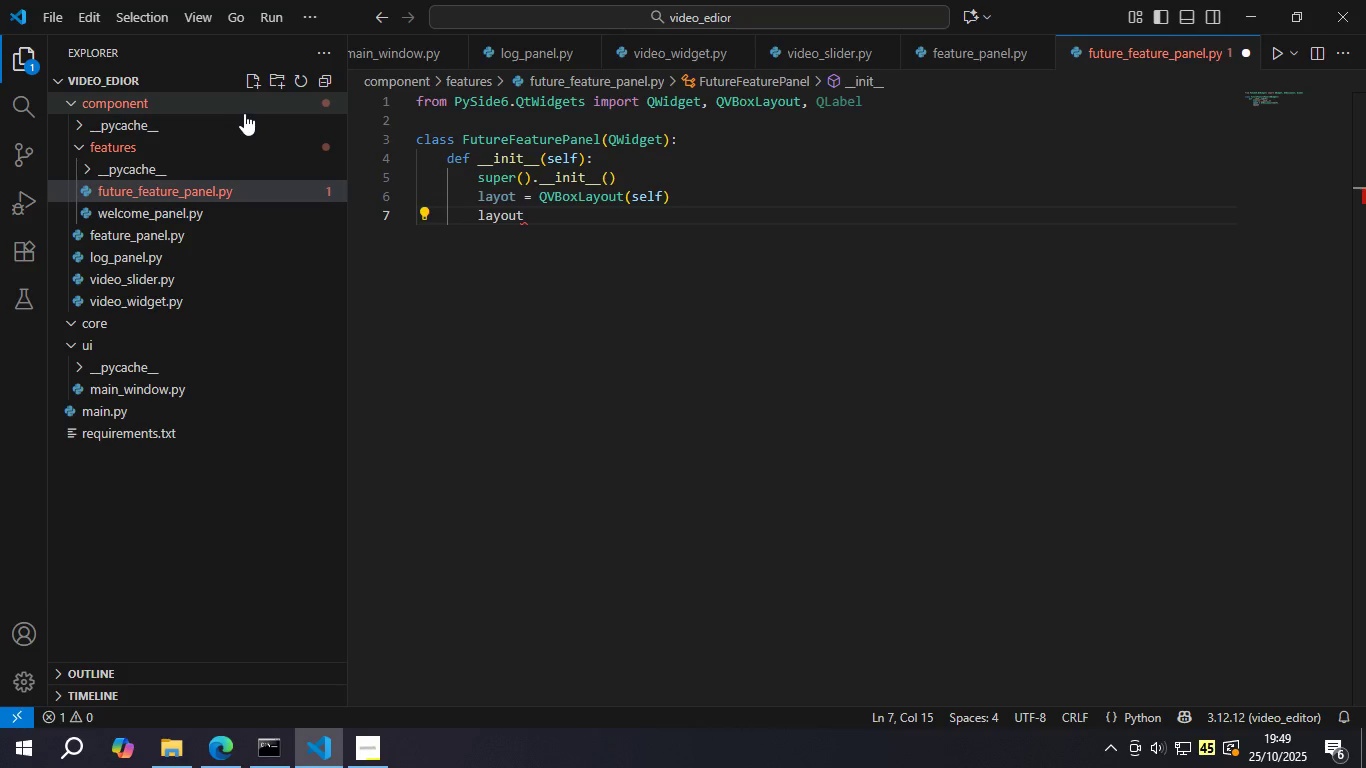 
key(ArrowUp)
 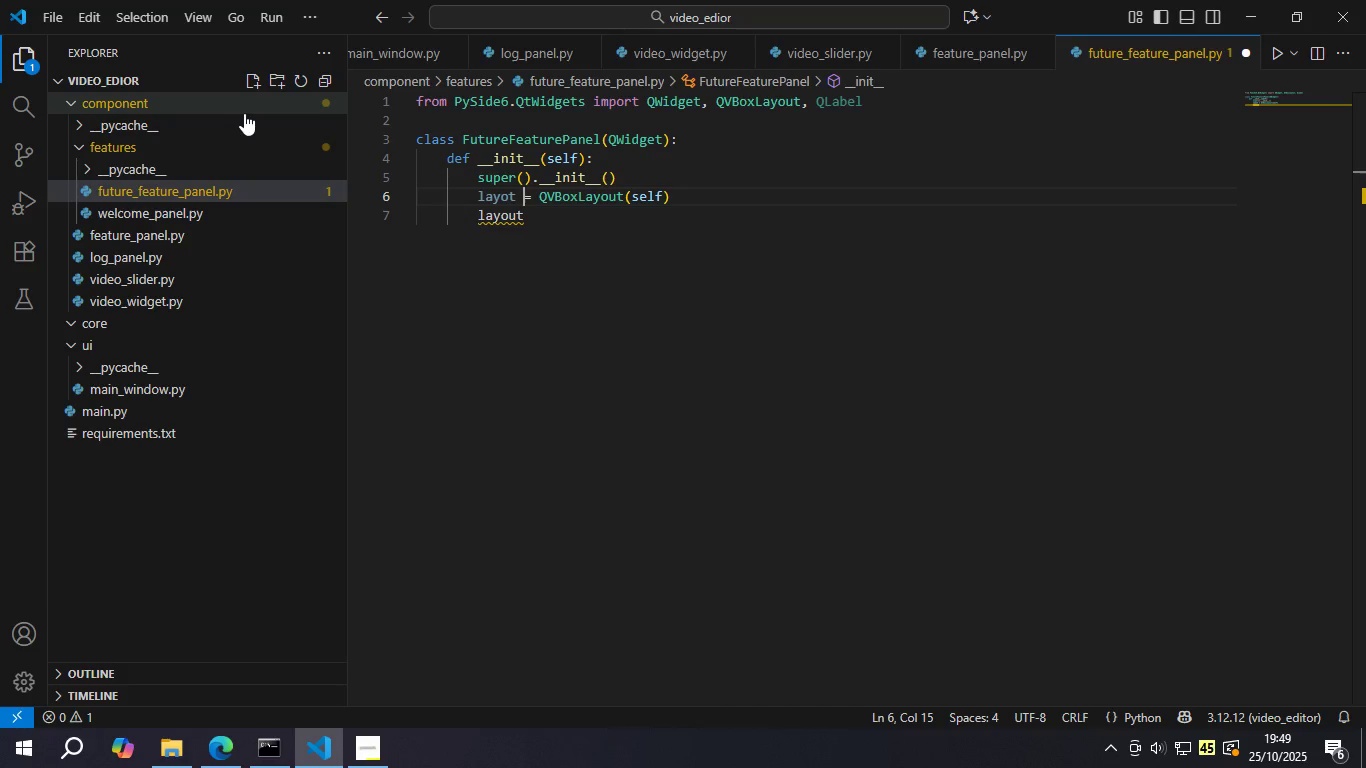 
key(ArrowLeft)
 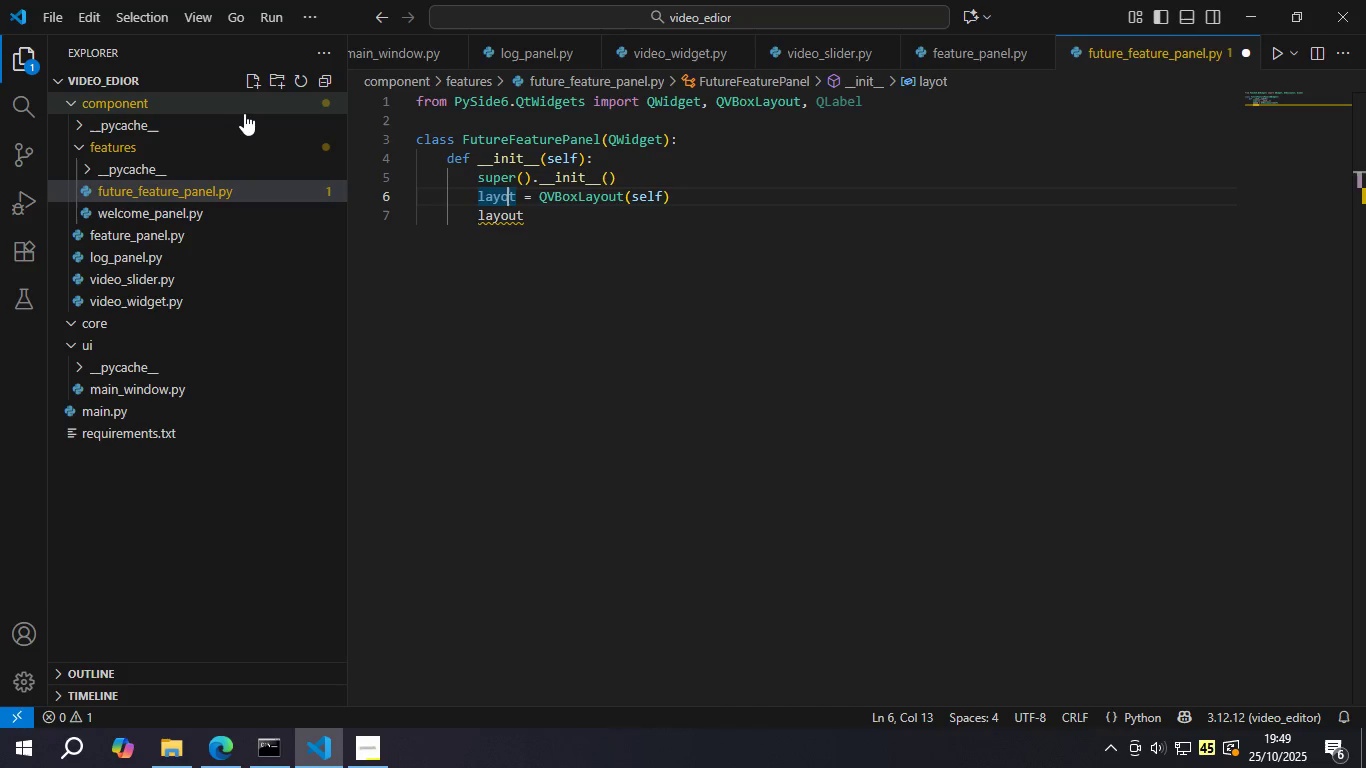 
key(ArrowLeft)
 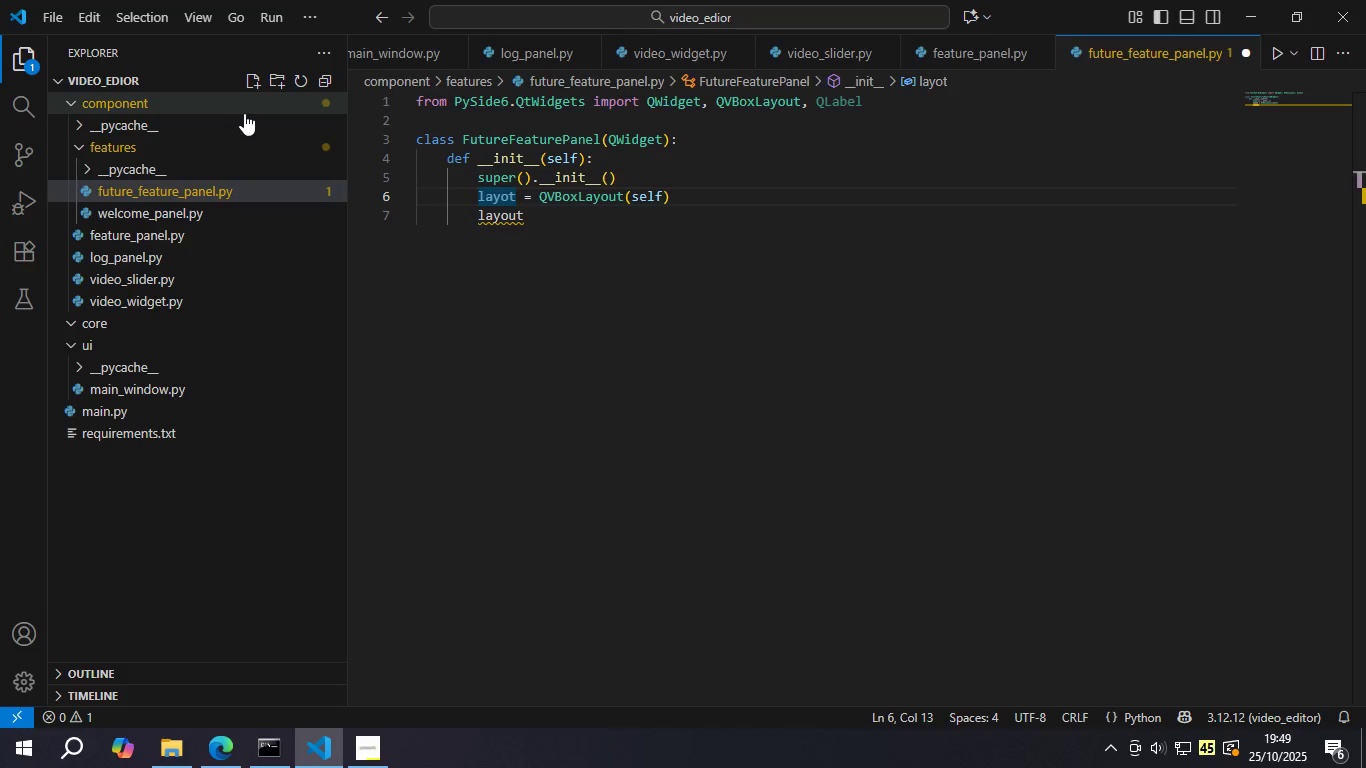 
key(U)
 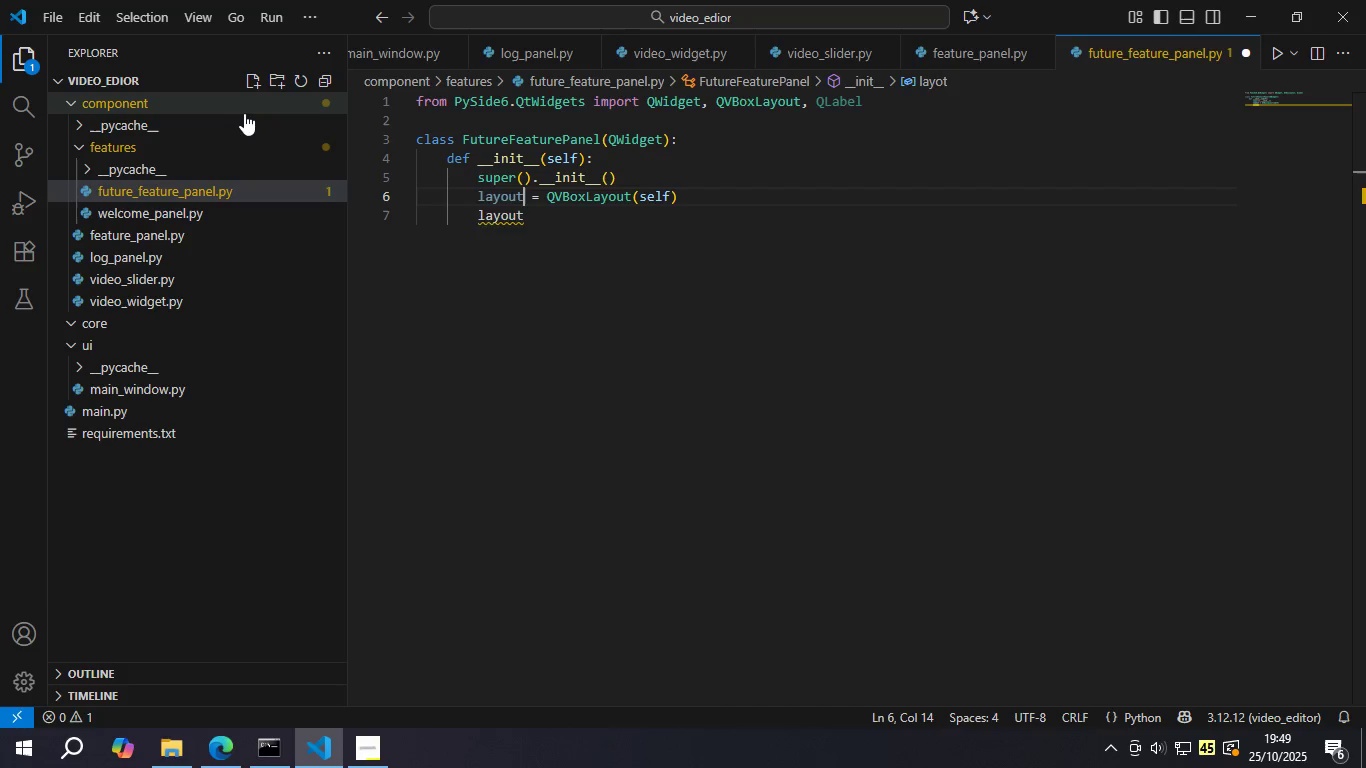 
key(ArrowRight)
 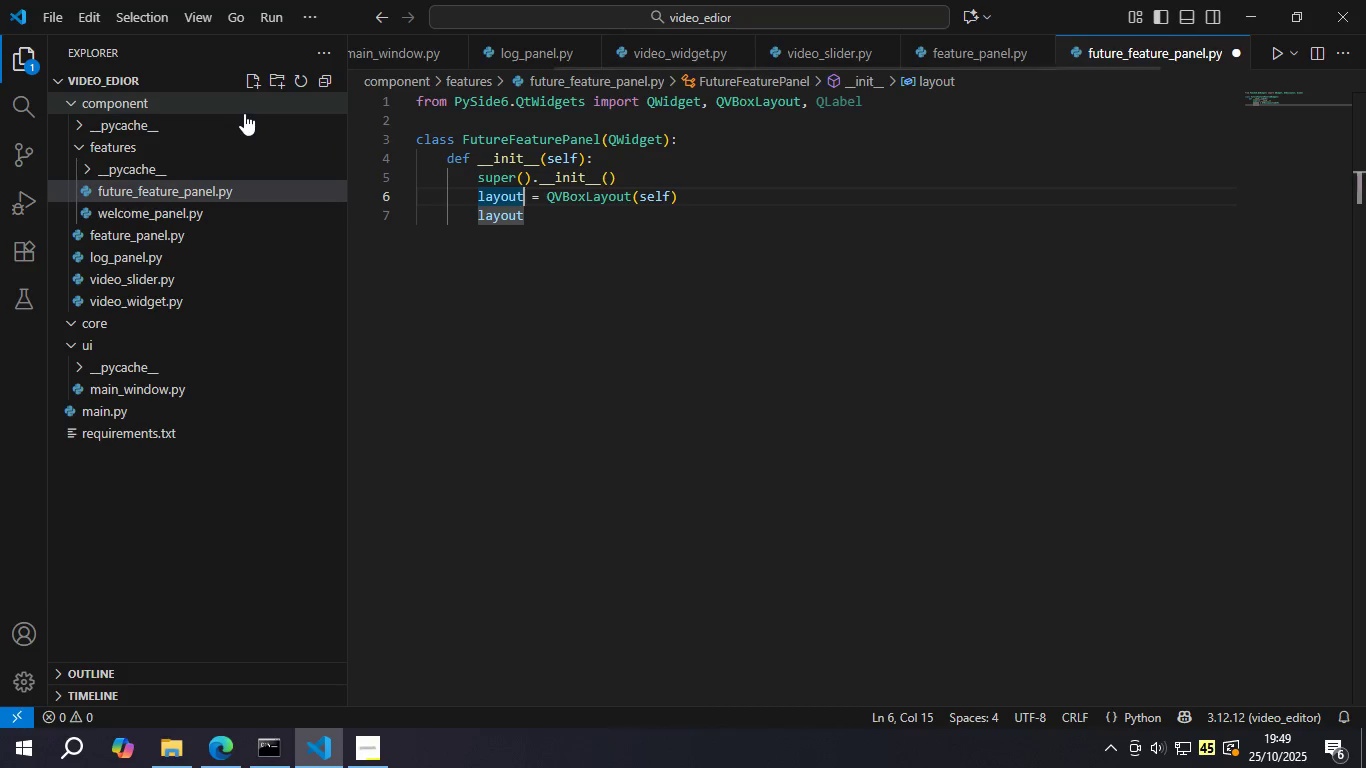 
key(ArrowLeft)
 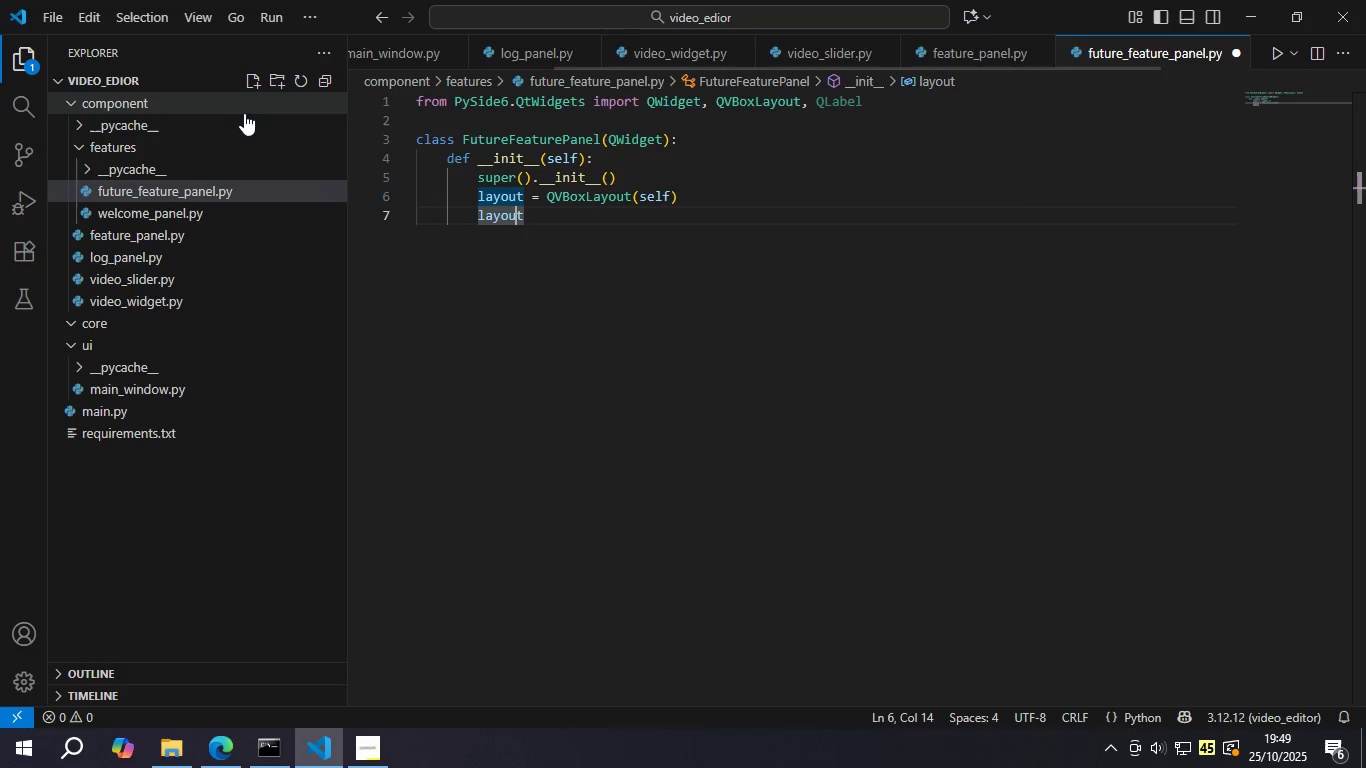 
key(ArrowDown)
 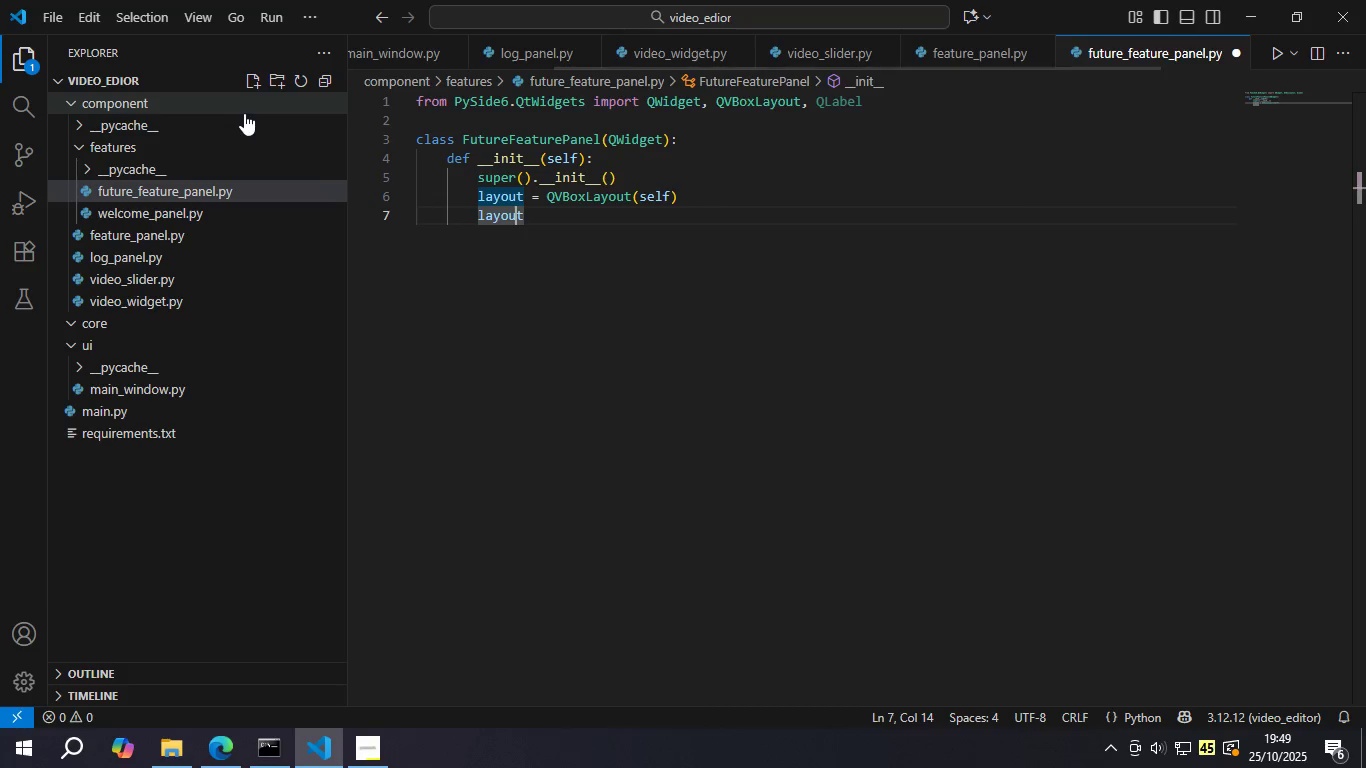 
key(ArrowRight)
 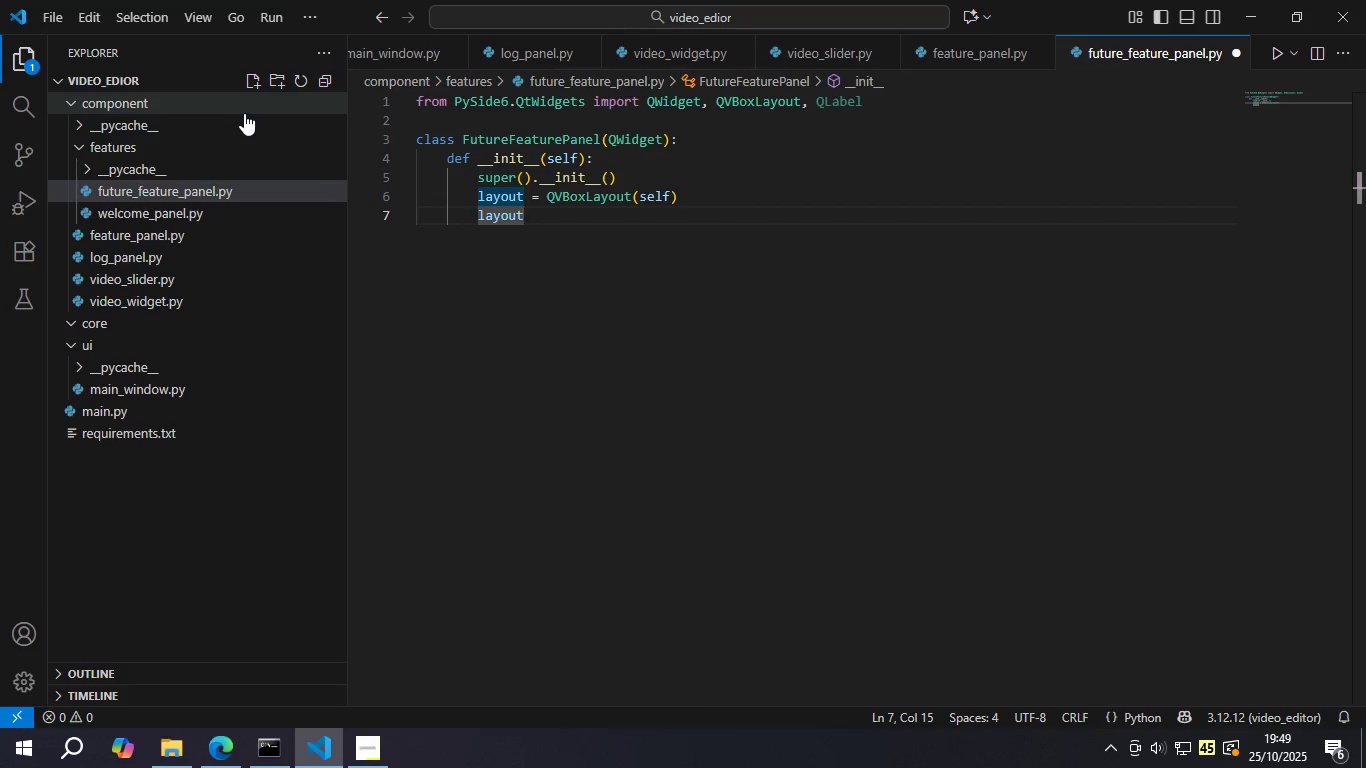 
type(,)
key(Backspace)
type(.addW)
 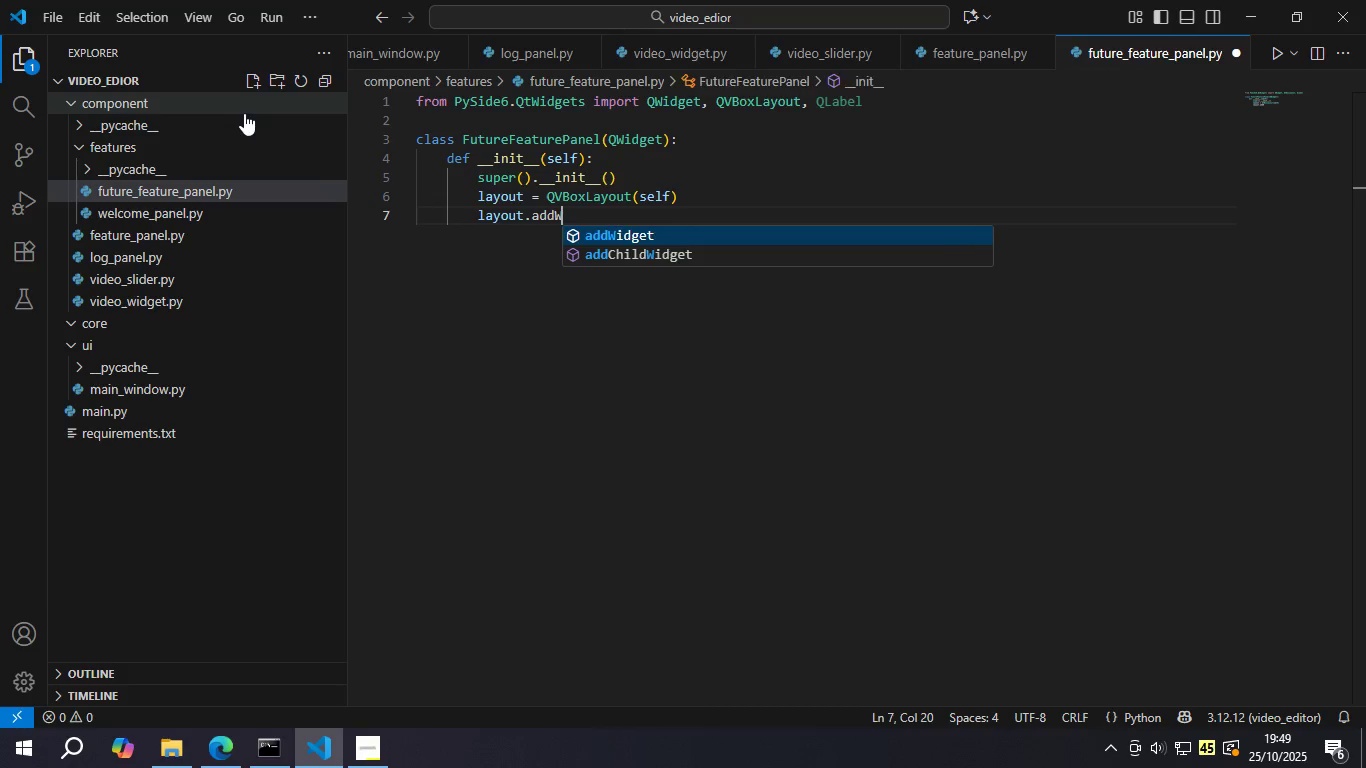 
key(Enter)
 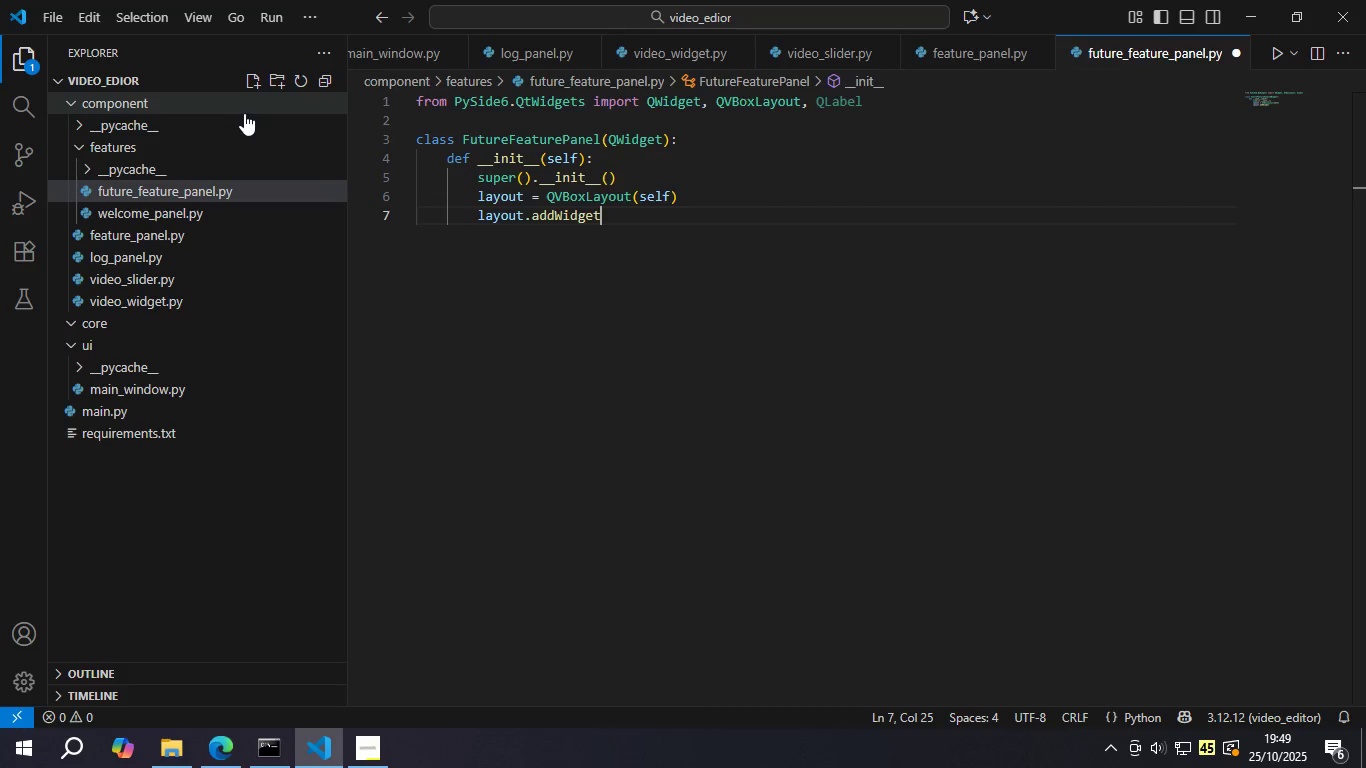 
type((QLa)
 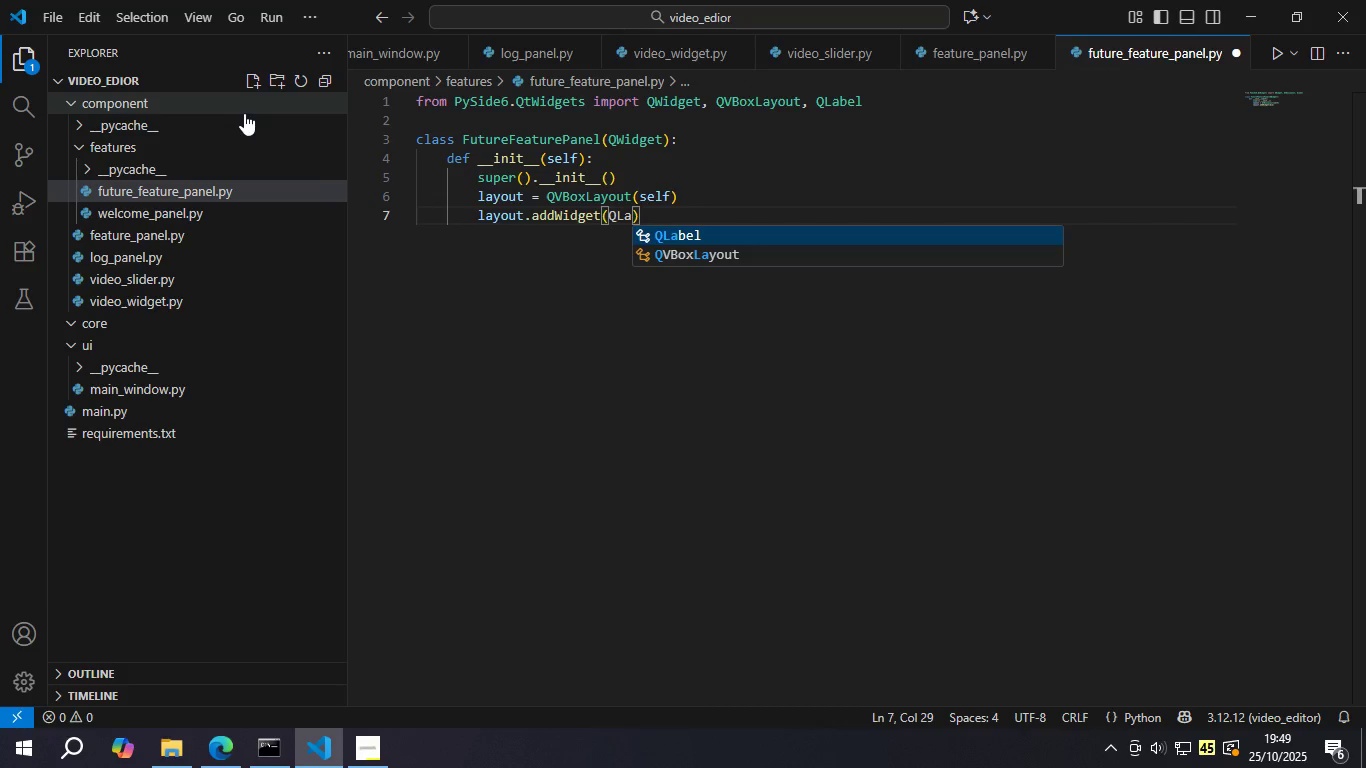 
key(Enter)
 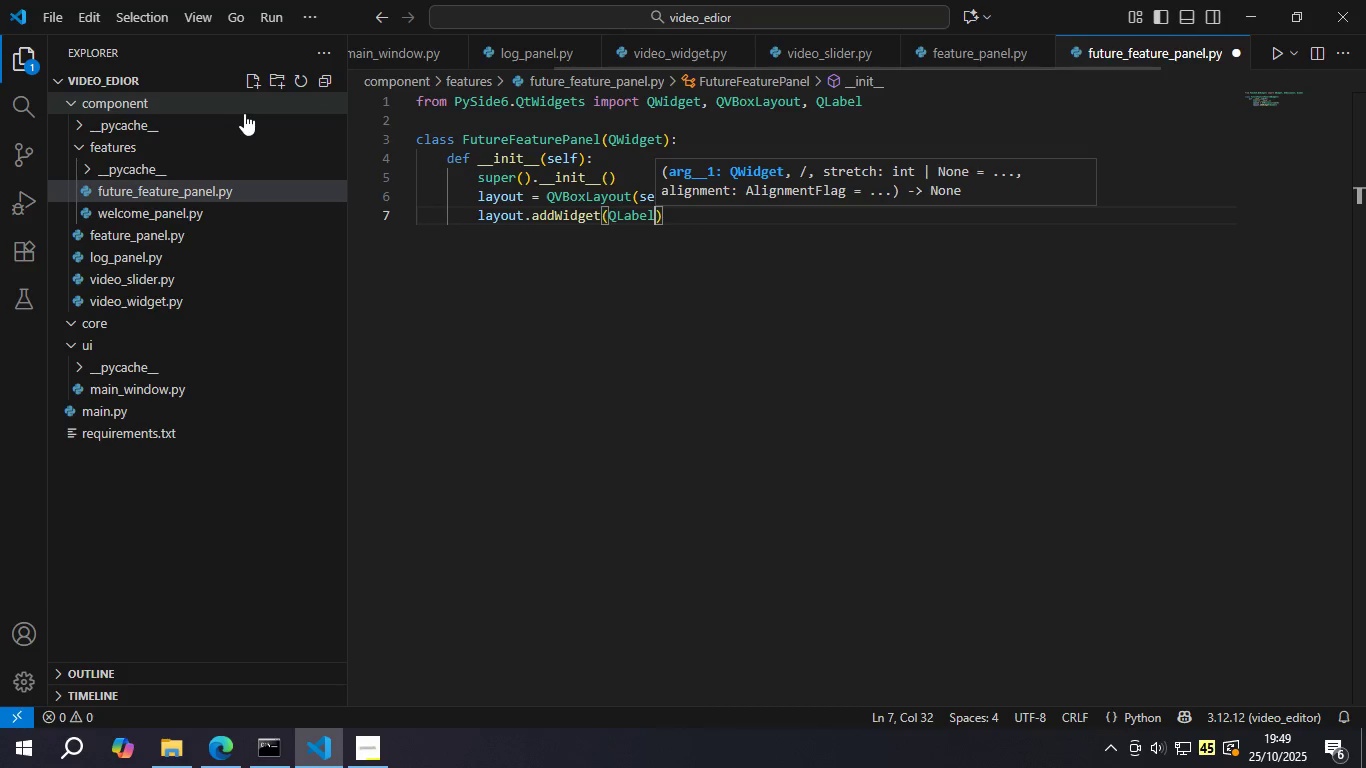 
type(")
key(Backspace)
type(("Tug)
key(Backspace)
type(nggu update selanjutnya...)
 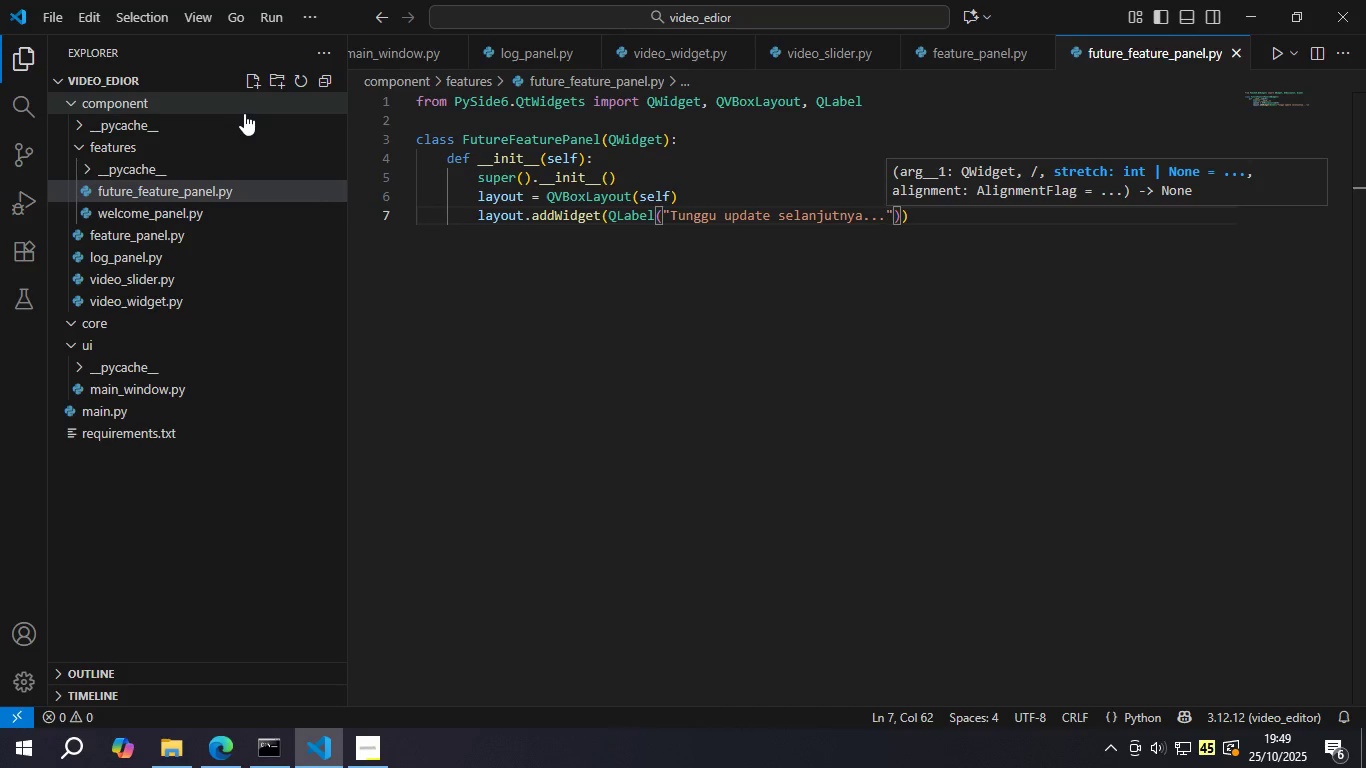 
 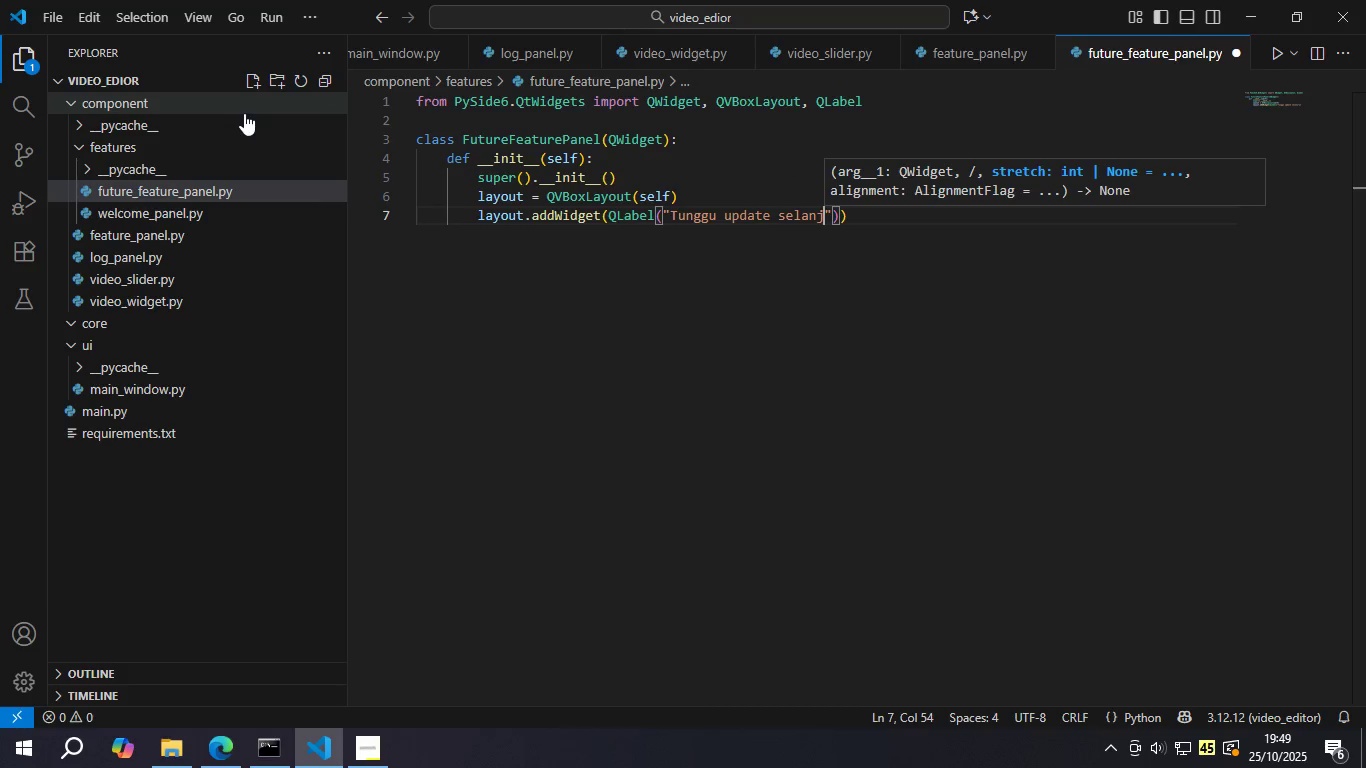 
key(Control+ControlLeft)
 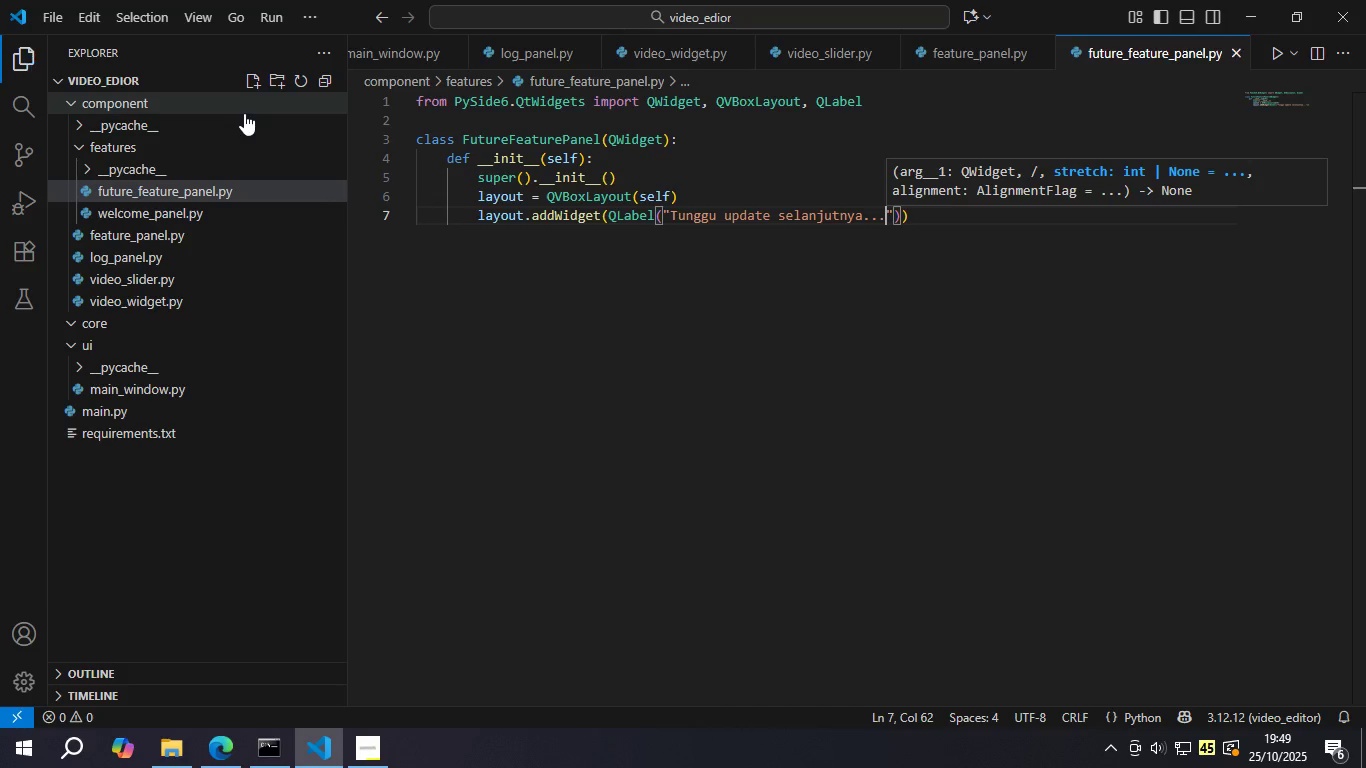 
key(Control+S)
 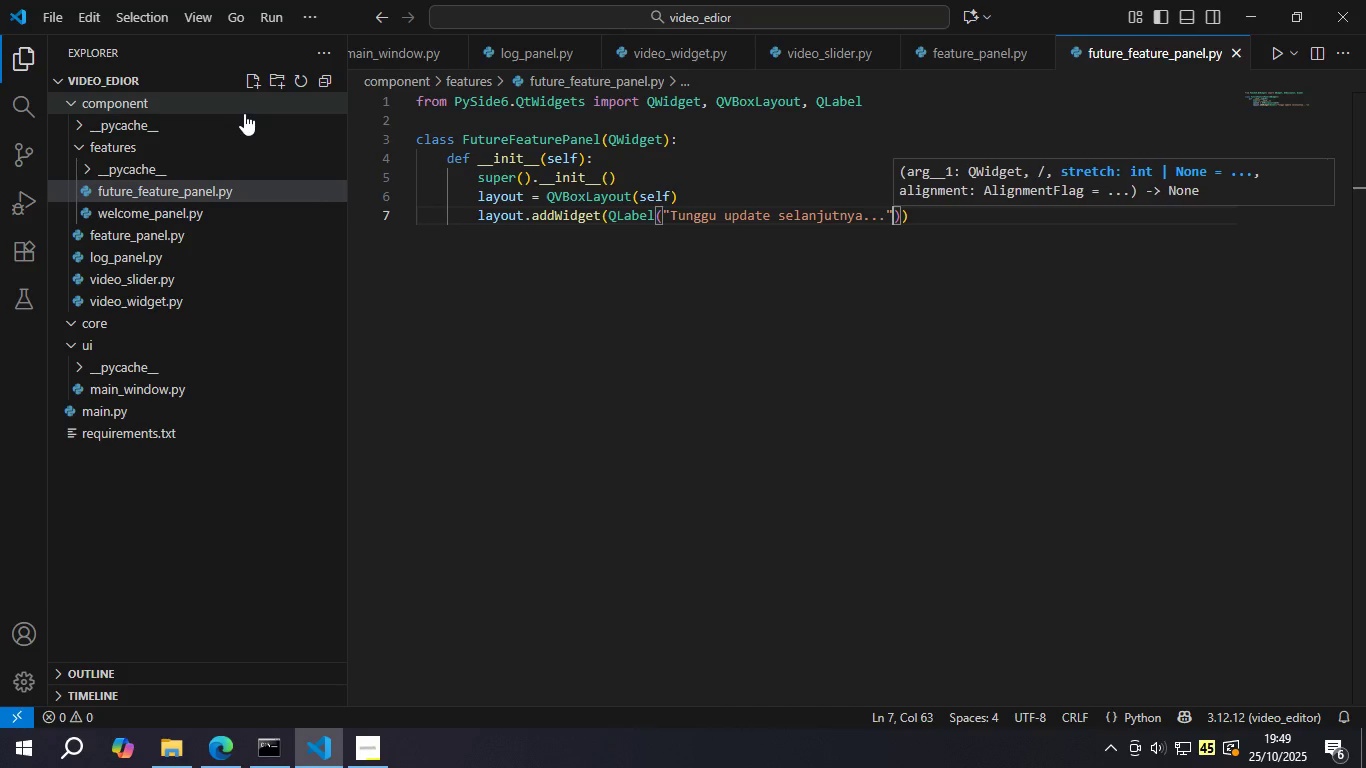 
key(ArrowRight)
 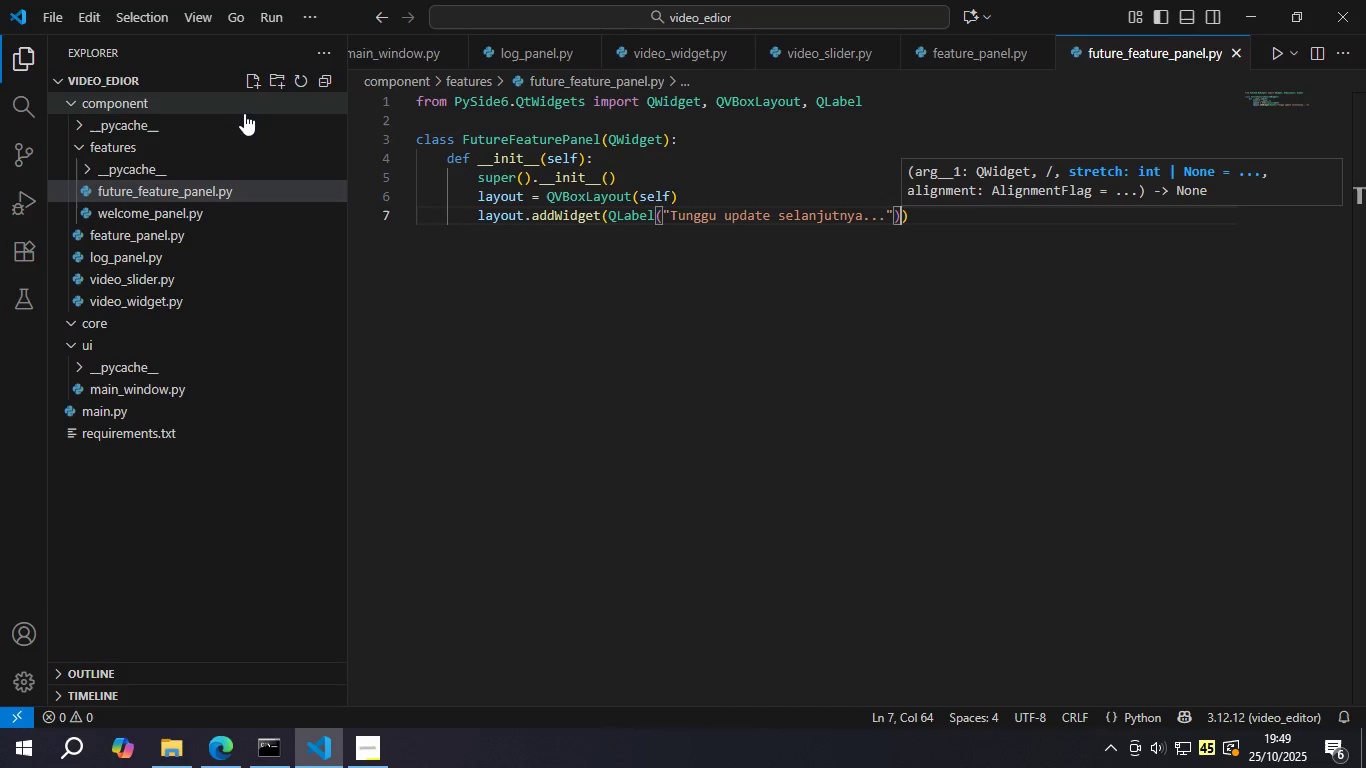 
key(ArrowRight)
 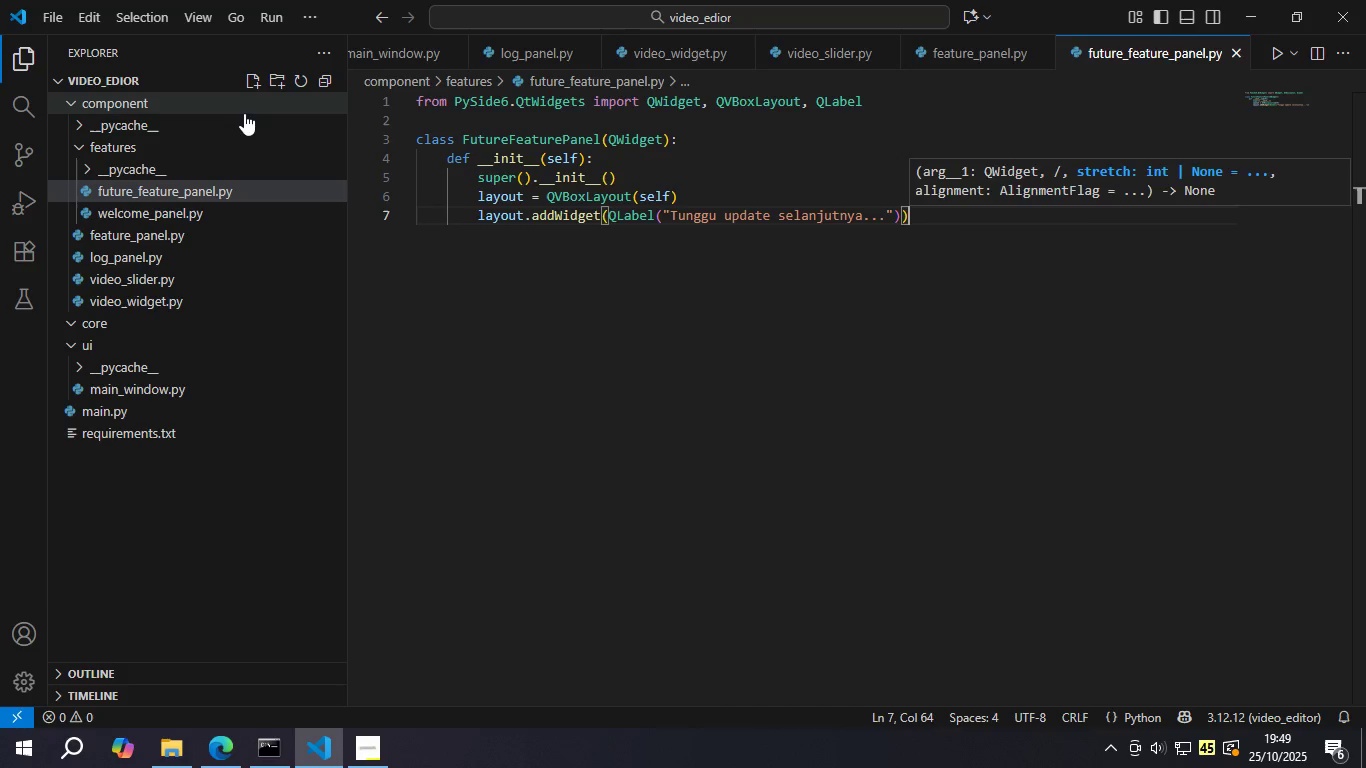 
key(ArrowRight)
 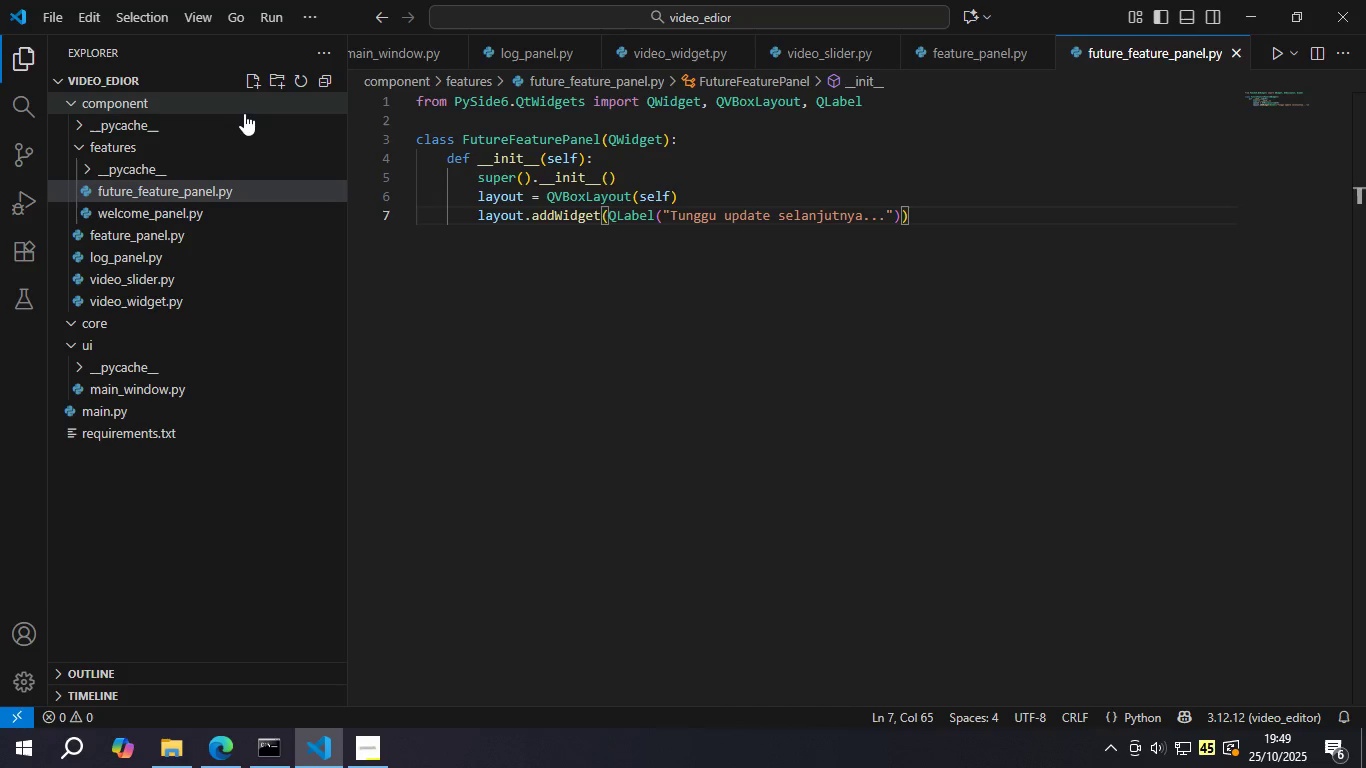 
key(Enter)
 